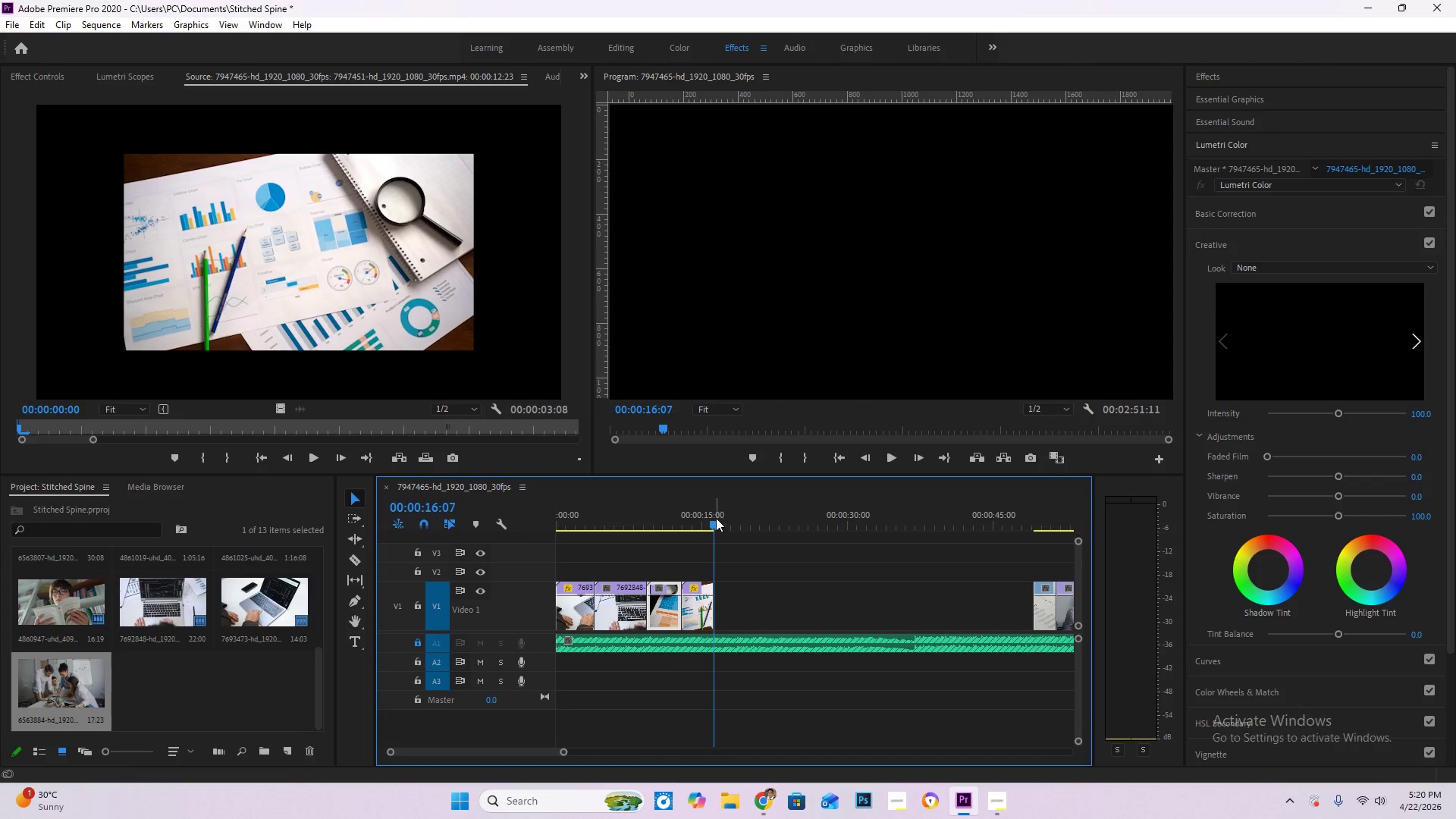 
left_click_drag(start_coordinate=[714, 517], to_coordinate=[706, 516])
 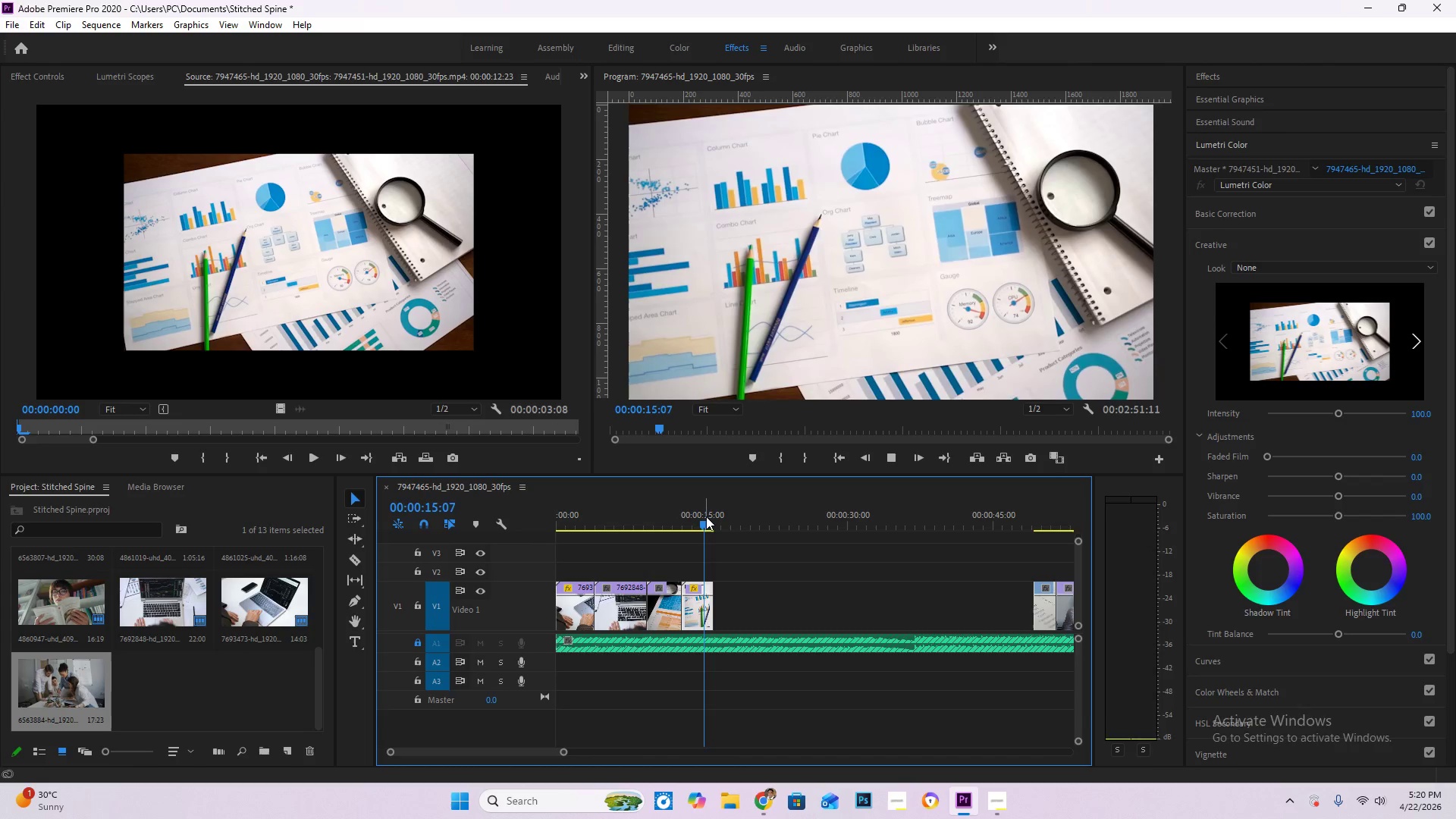 
key(Space)
 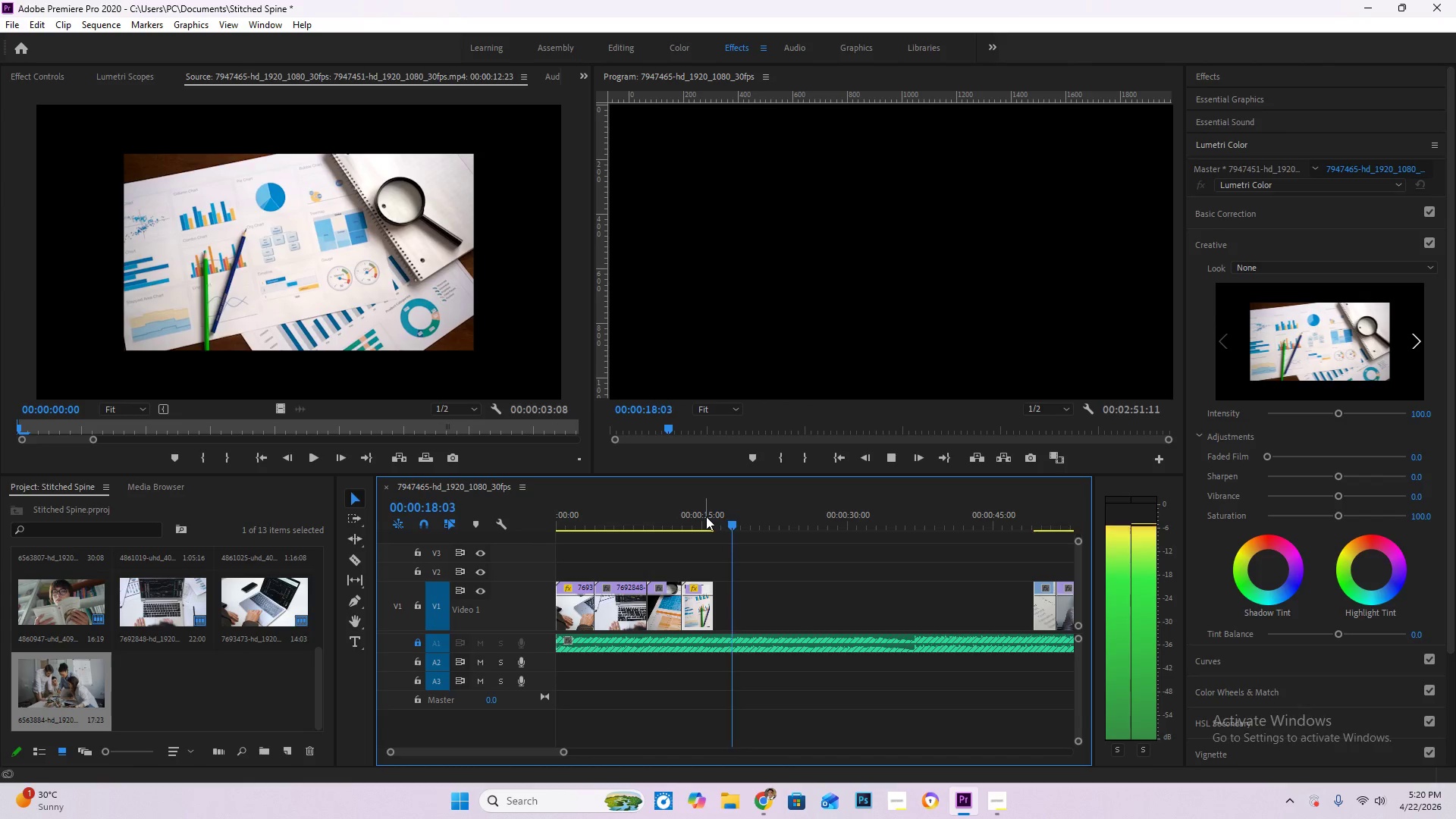 
key(Space)
 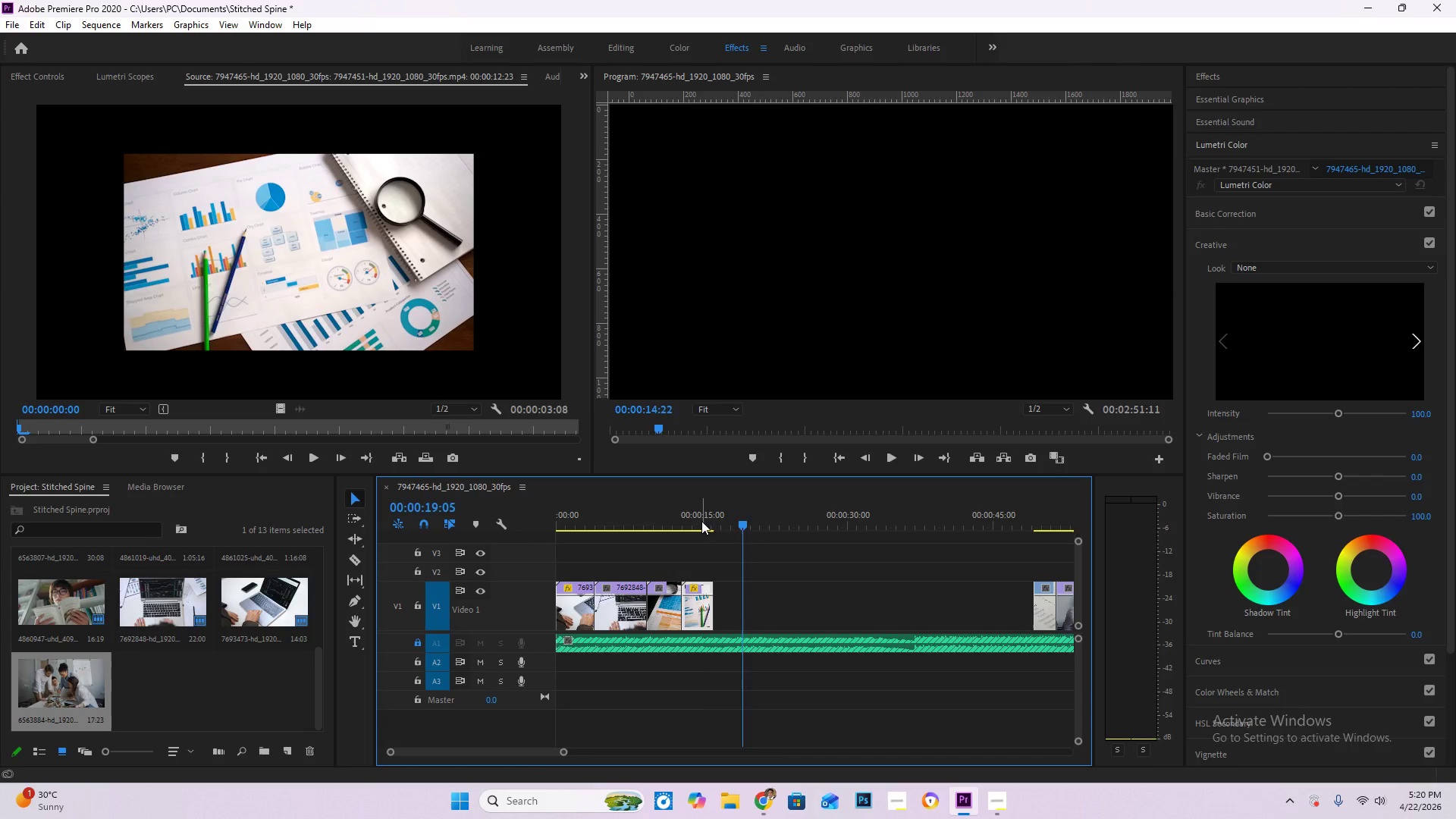 
key(Space)
 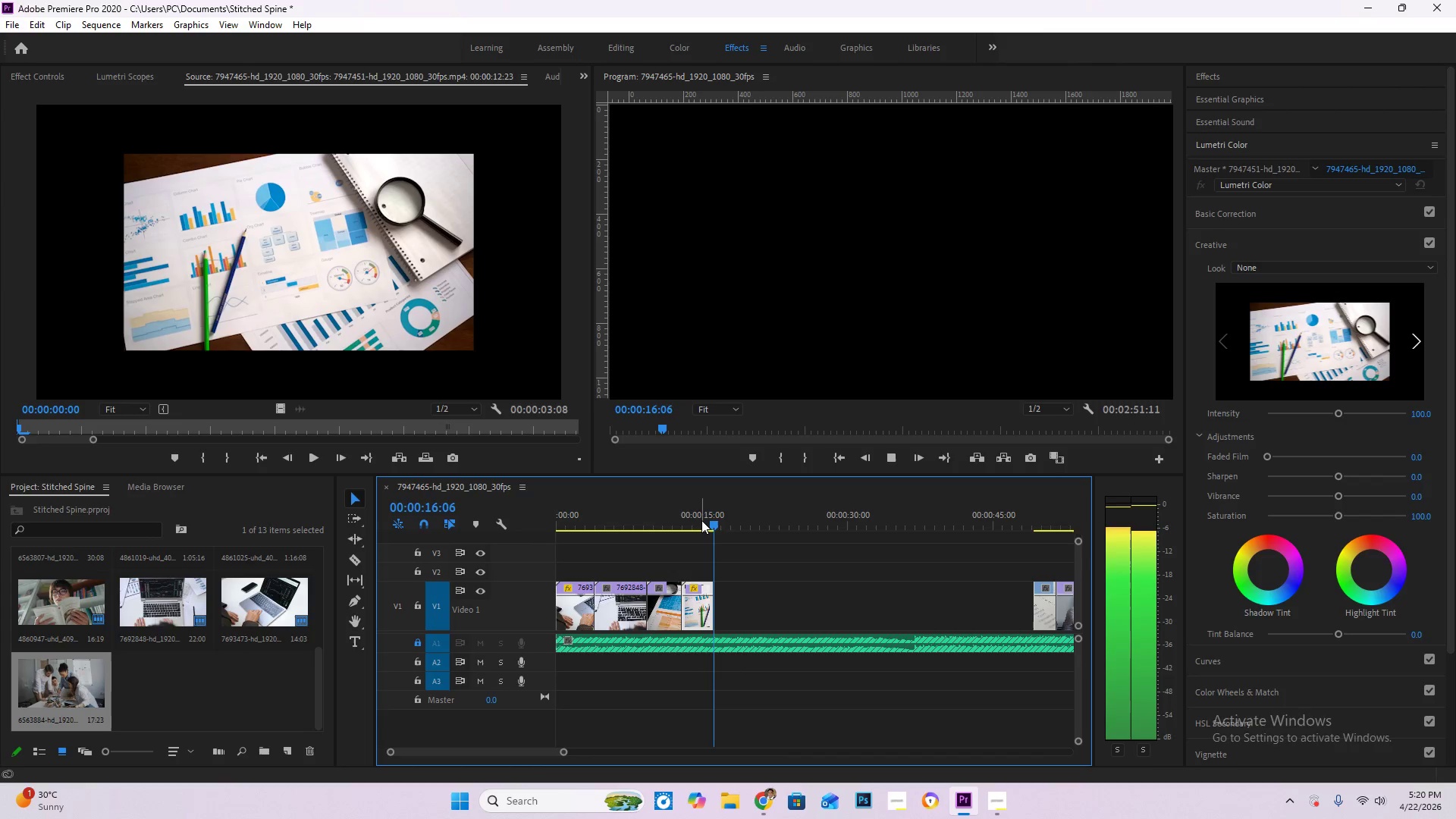 
key(Space)
 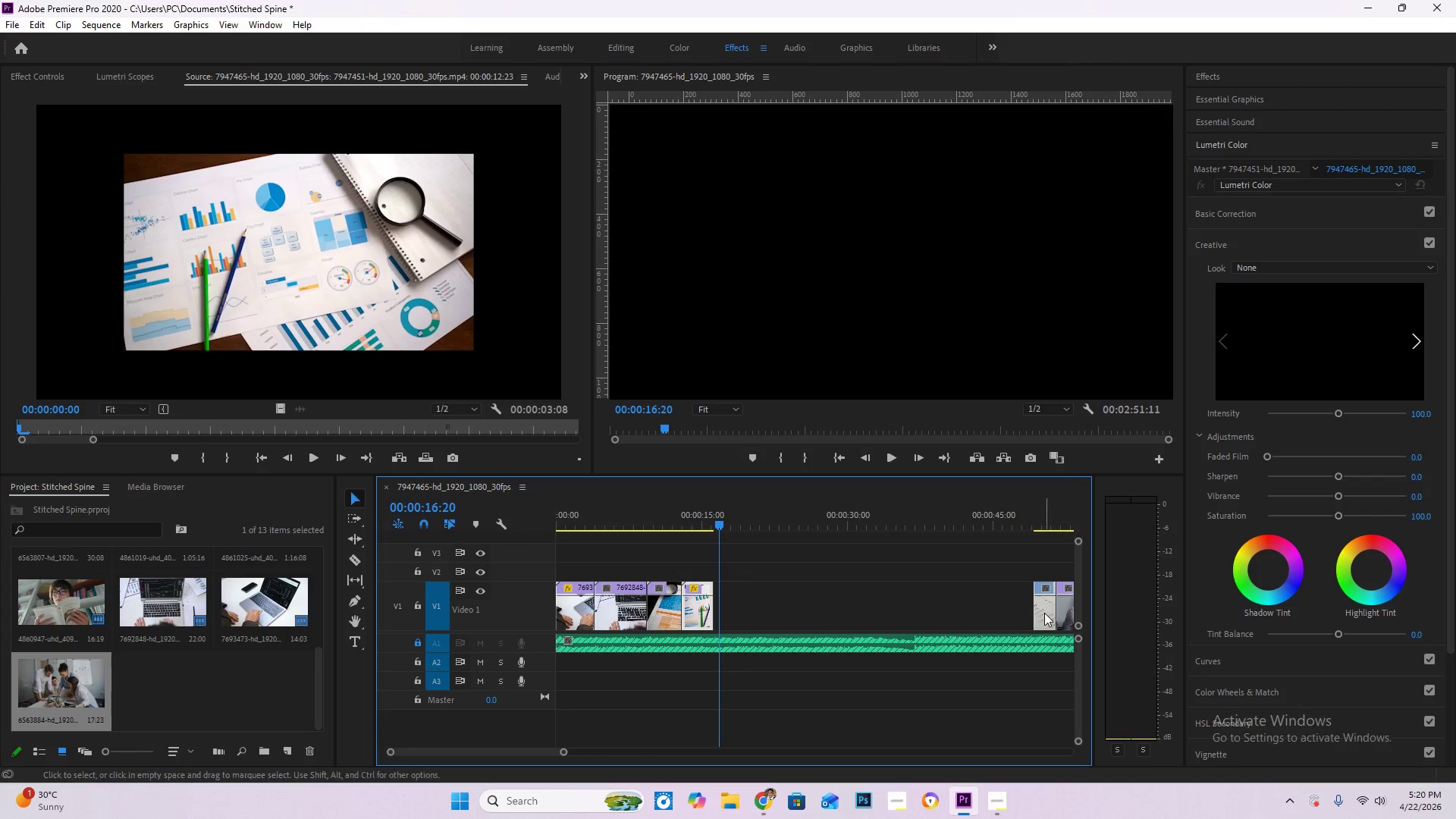 
left_click([1044, 613])
 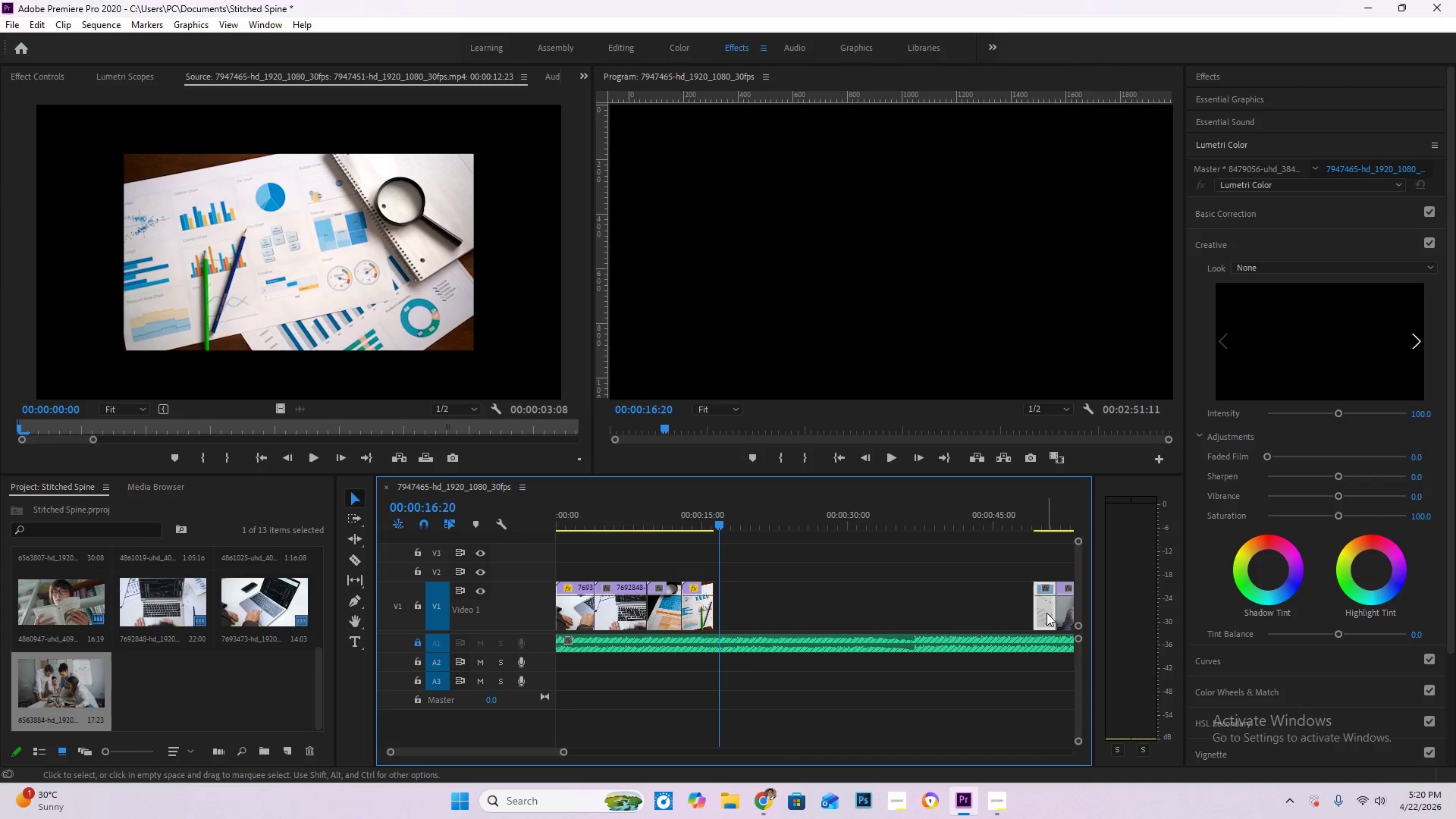 
left_click_drag(start_coordinate=[1046, 613], to_coordinate=[721, 605])
 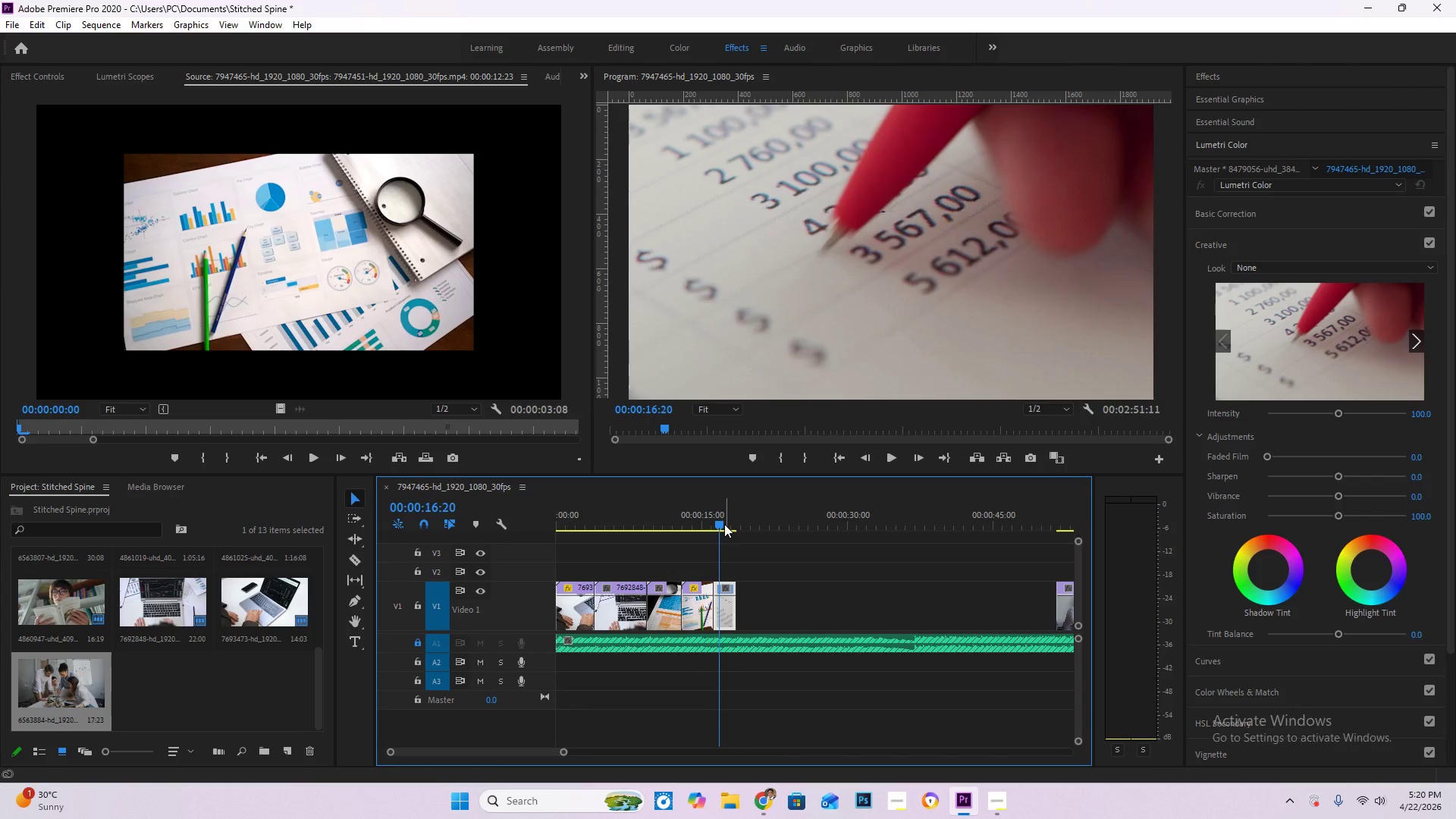 
left_click_drag(start_coordinate=[719, 522], to_coordinate=[697, 522])
 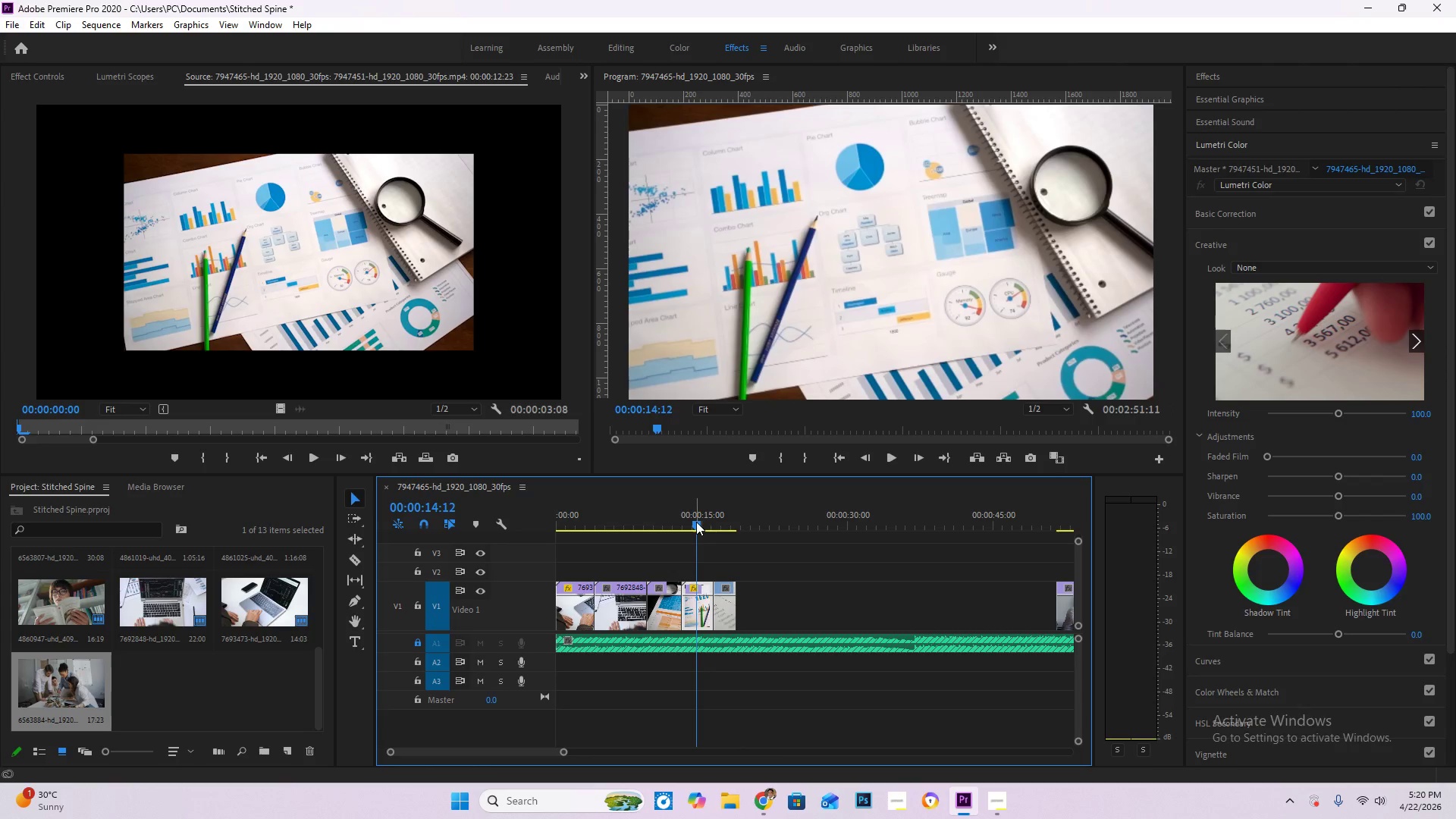 
key(Space)
 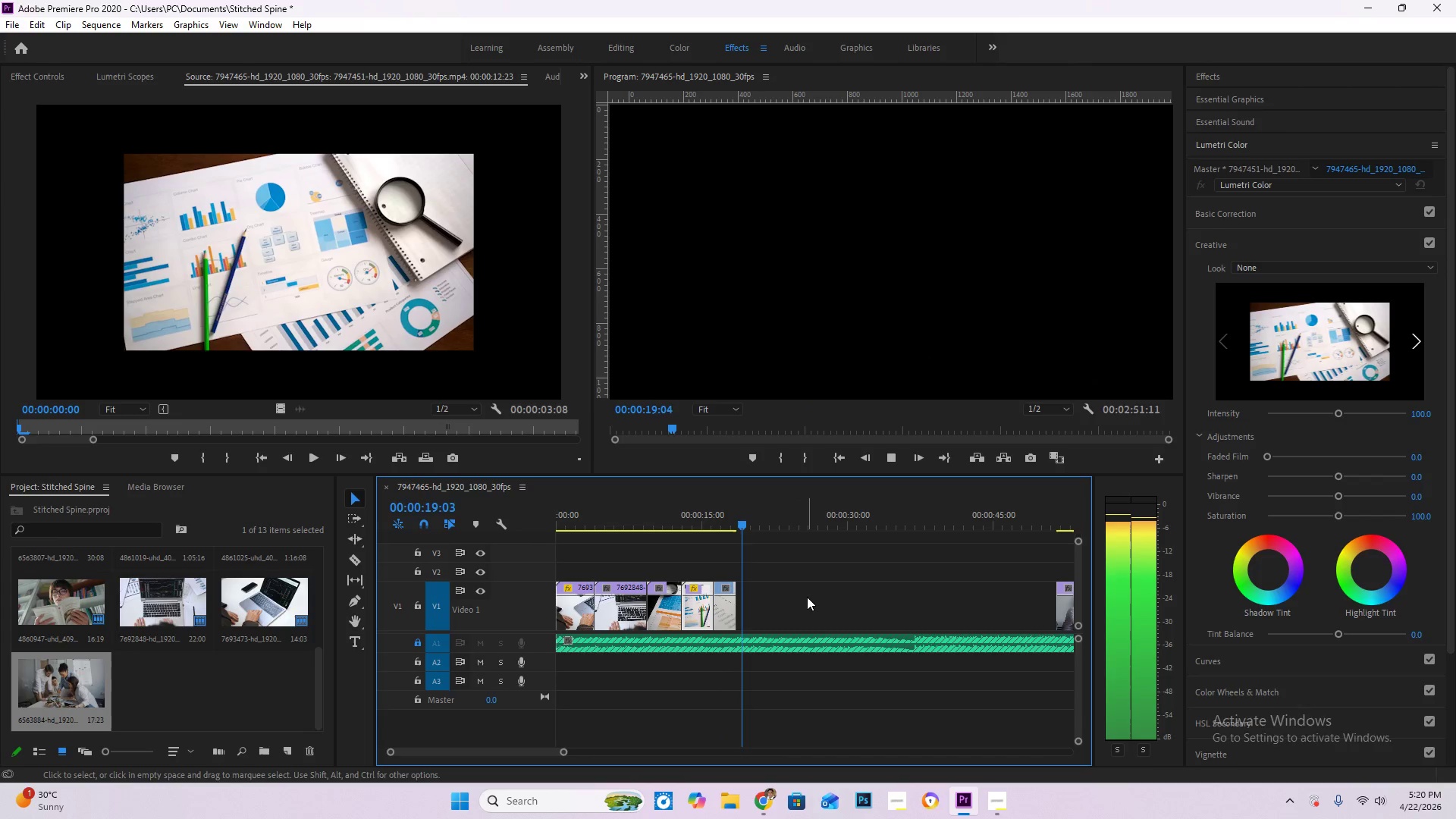 
wait(6.78)
 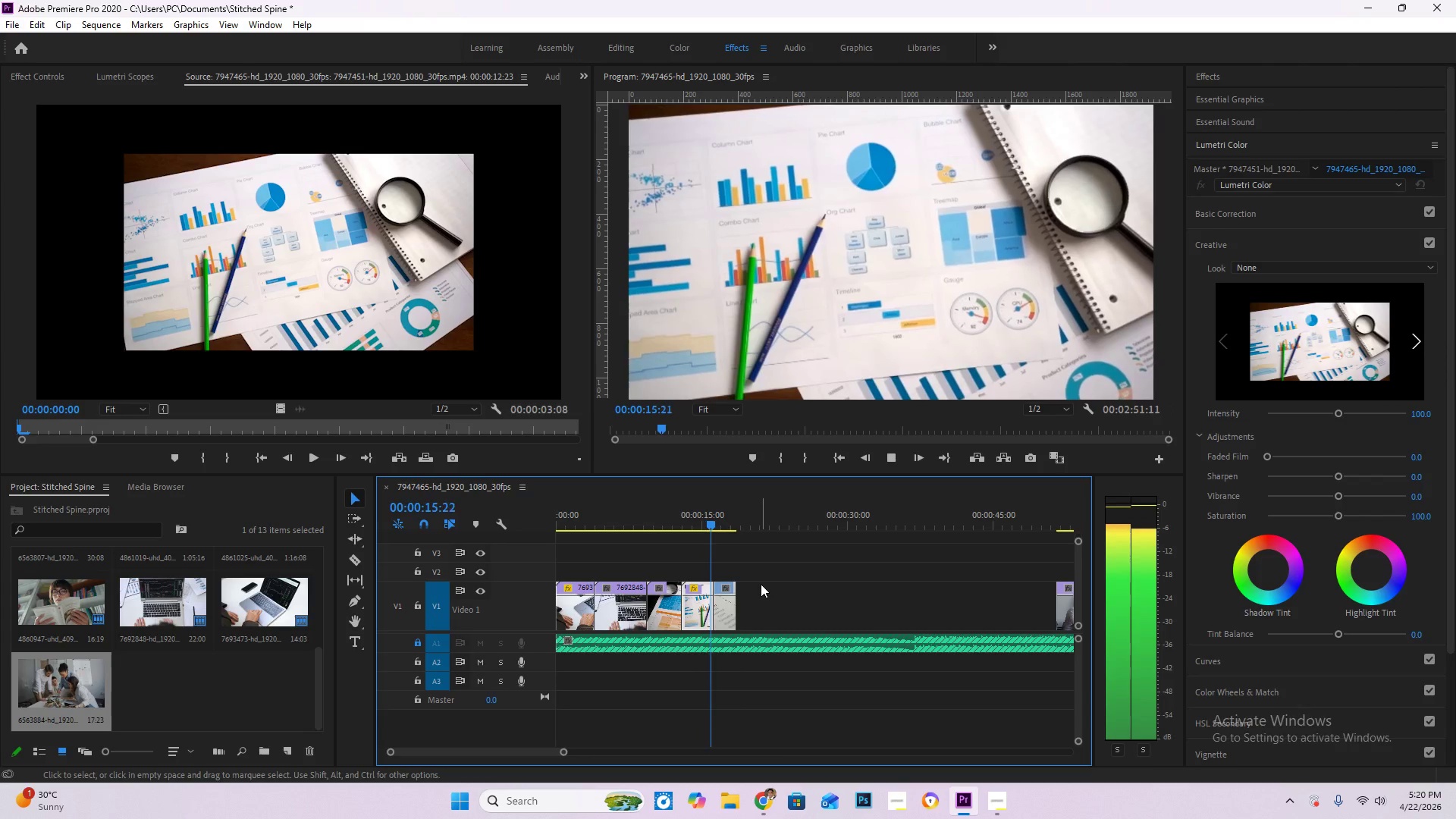 
key(Space)
 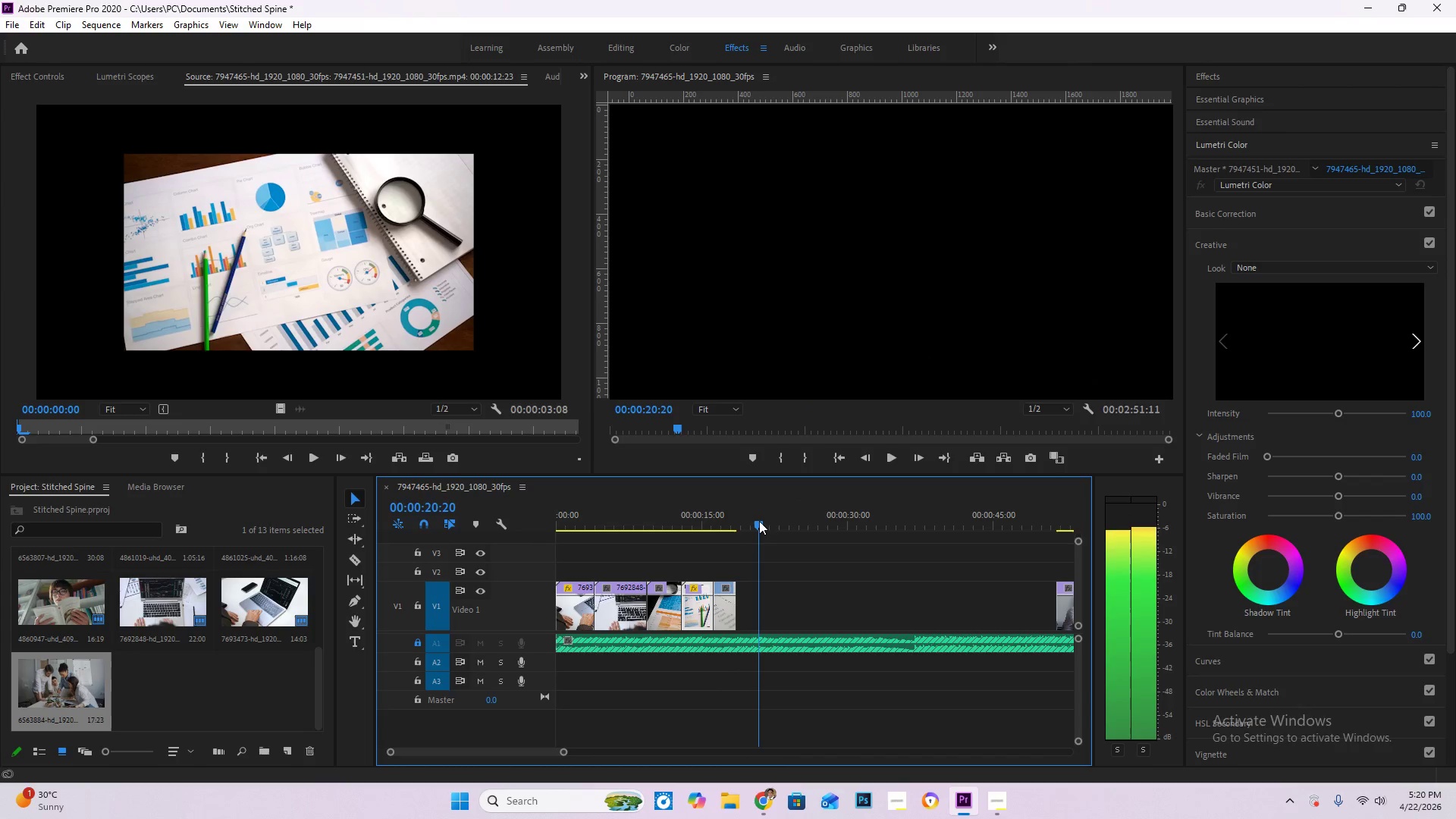 
left_click_drag(start_coordinate=[739, 602], to_coordinate=[765, 604])
 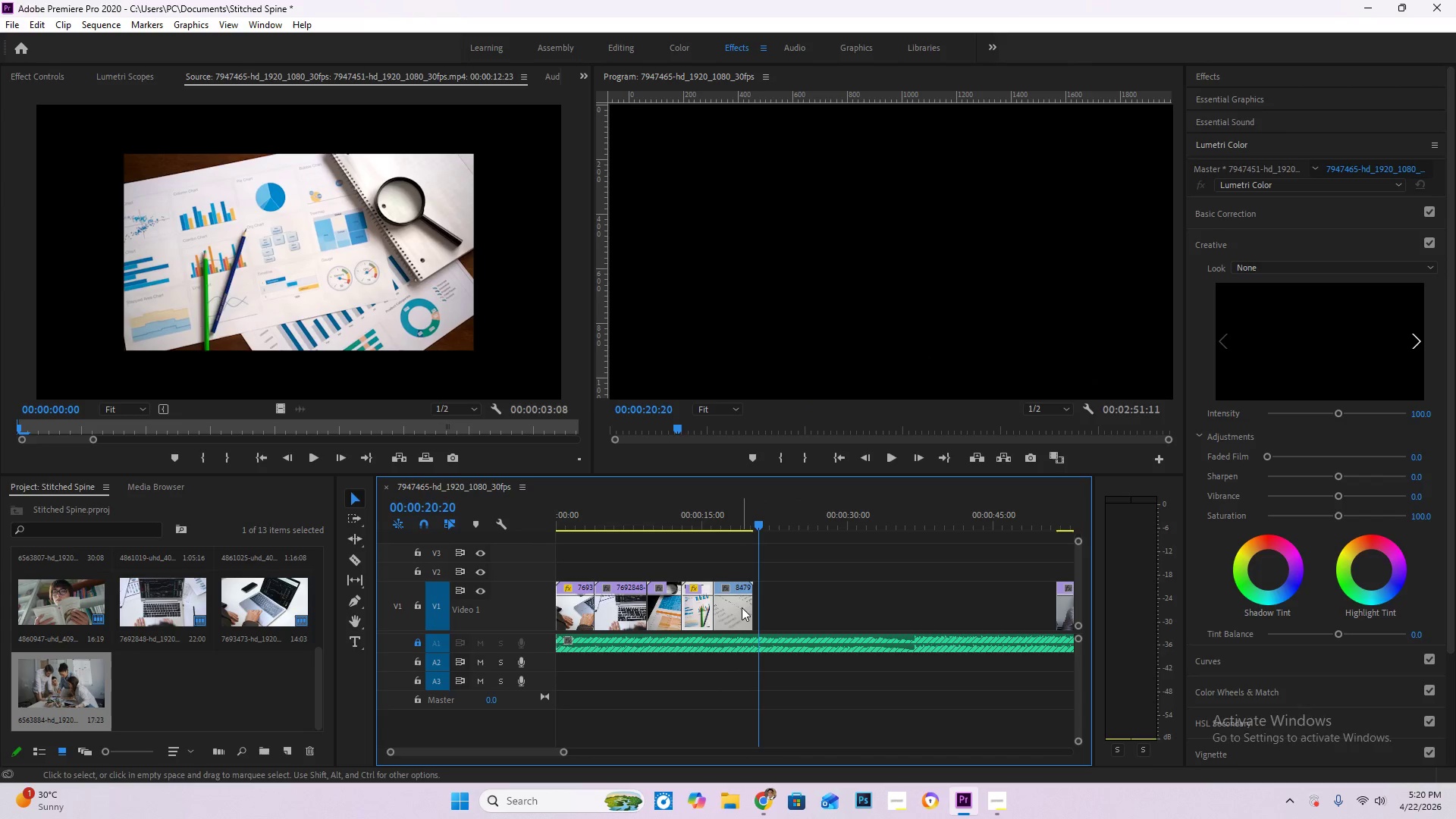 
left_click_drag(start_coordinate=[742, 607], to_coordinate=[749, 609])
 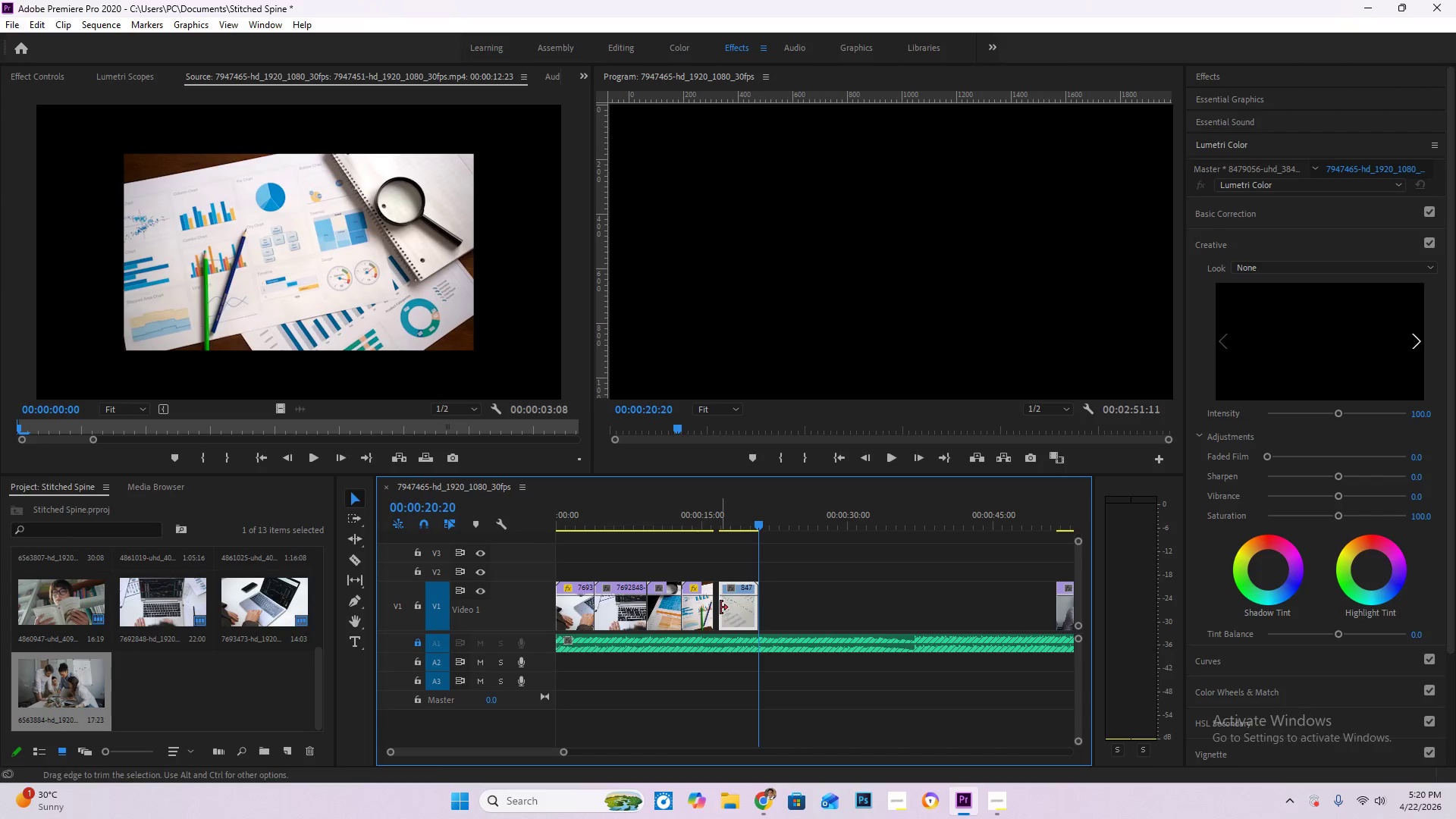 
left_click_drag(start_coordinate=[718, 607], to_coordinate=[714, 607])
 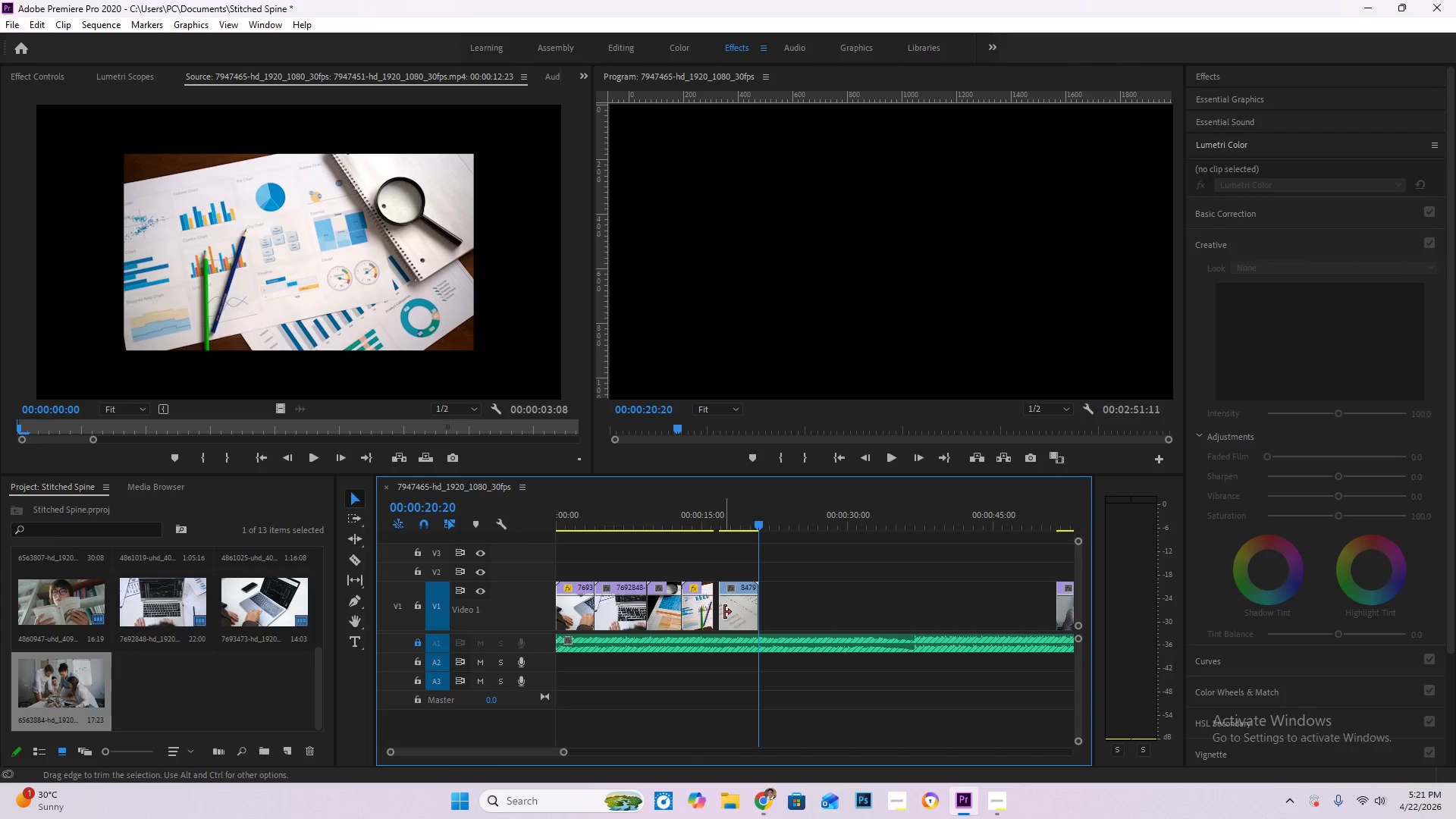 
left_click_drag(start_coordinate=[724, 612], to_coordinate=[713, 612])
 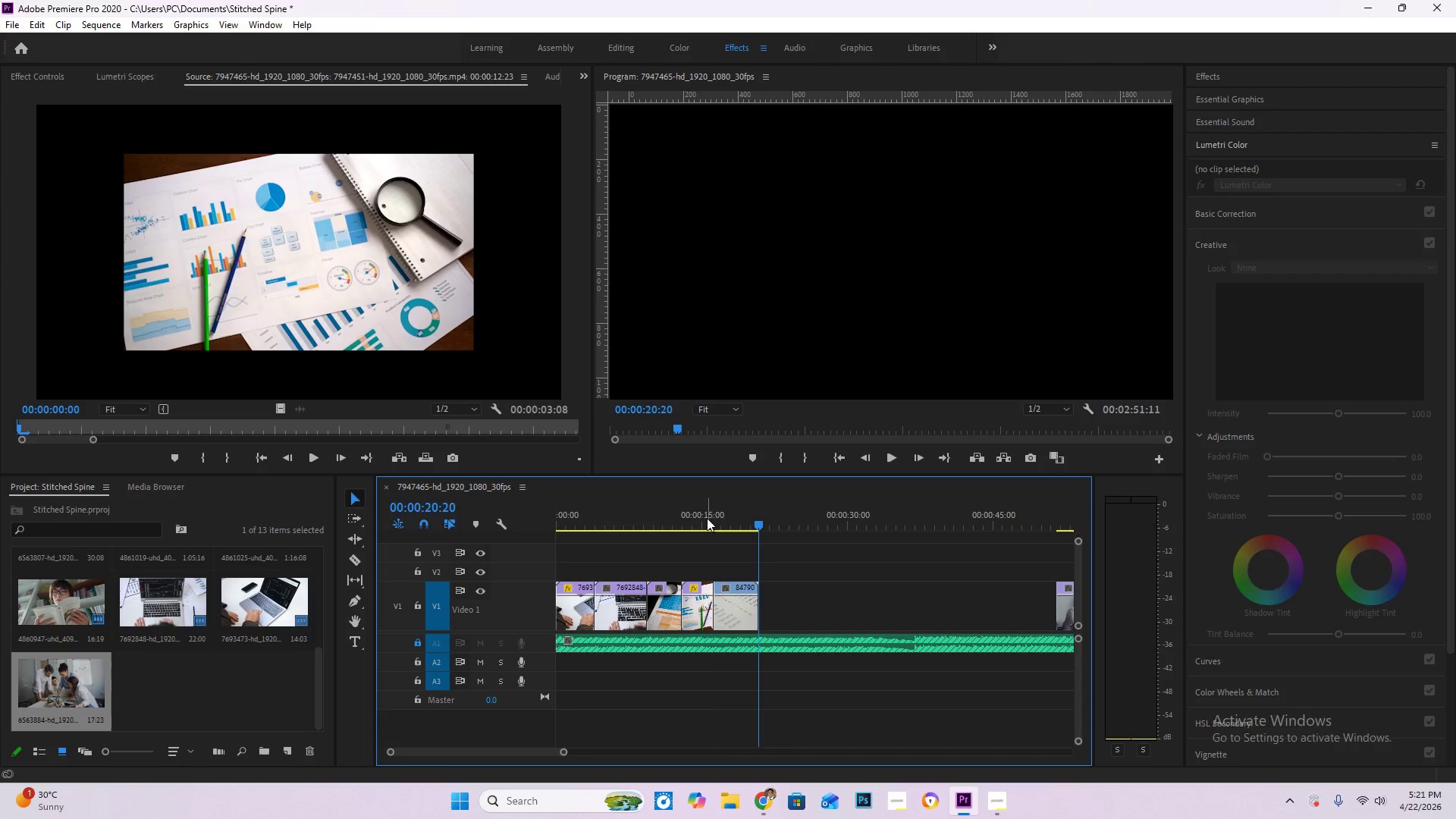 
left_click([701, 514])
 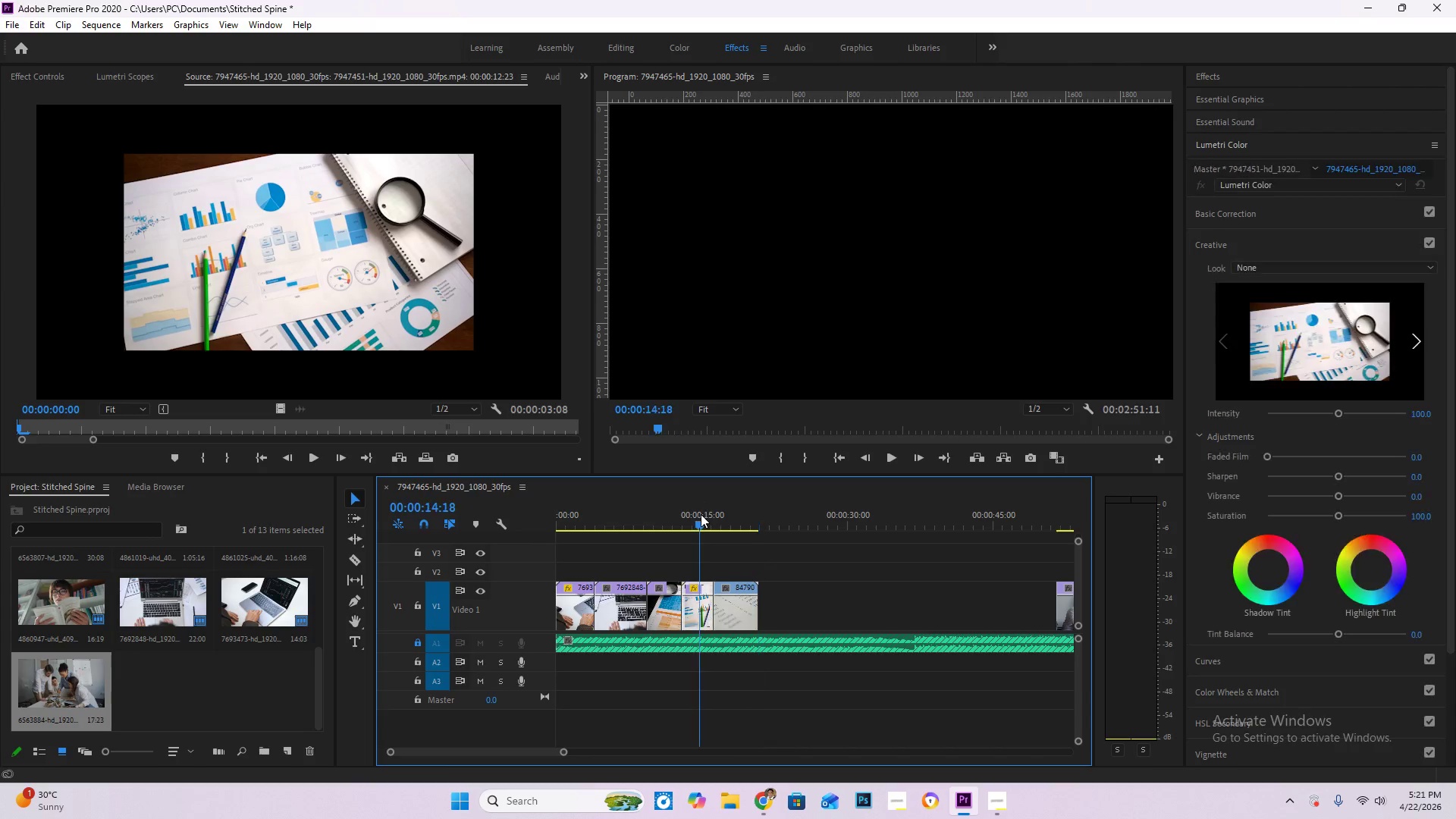 
key(Space)
 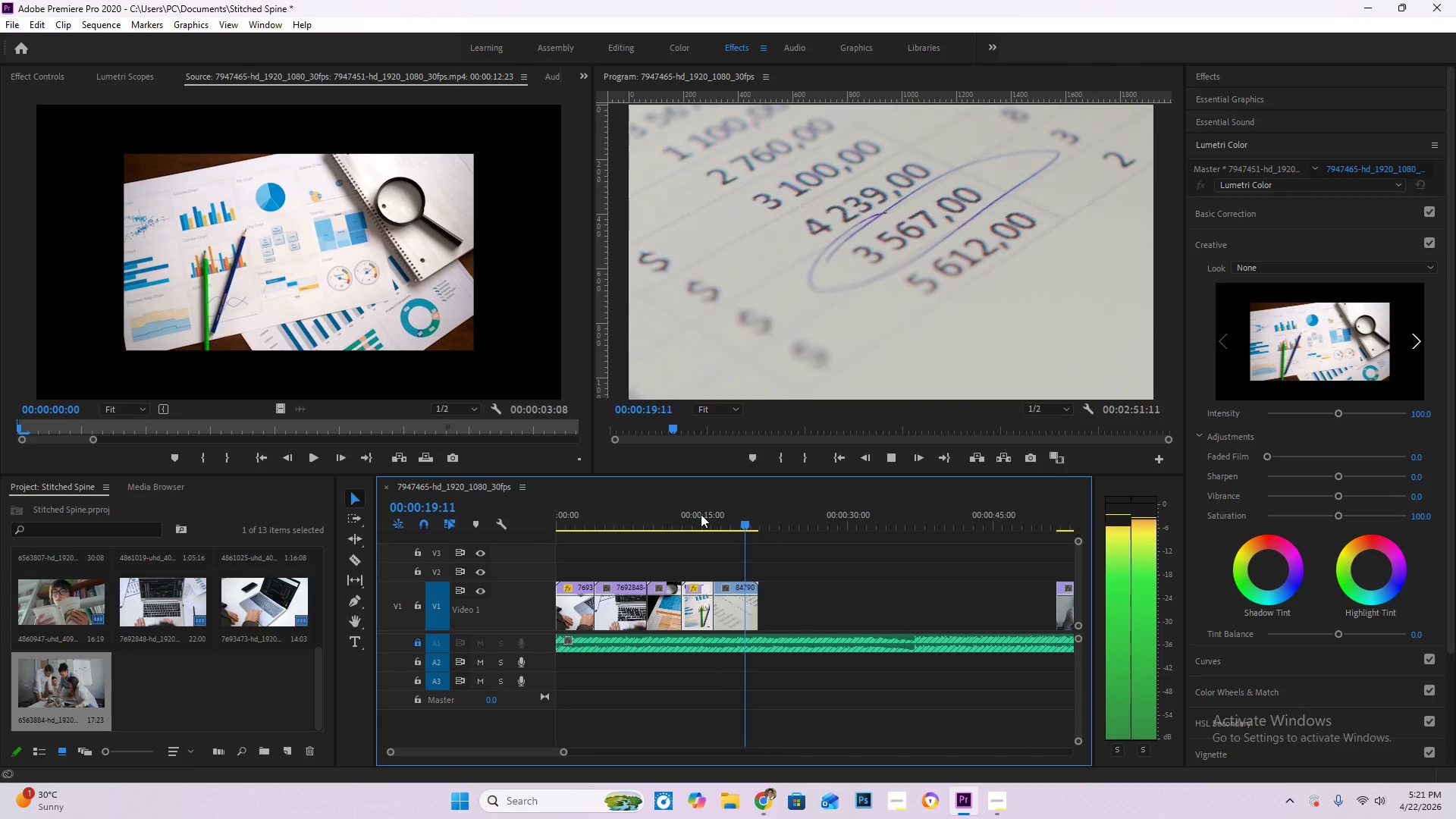 
wait(6.49)
 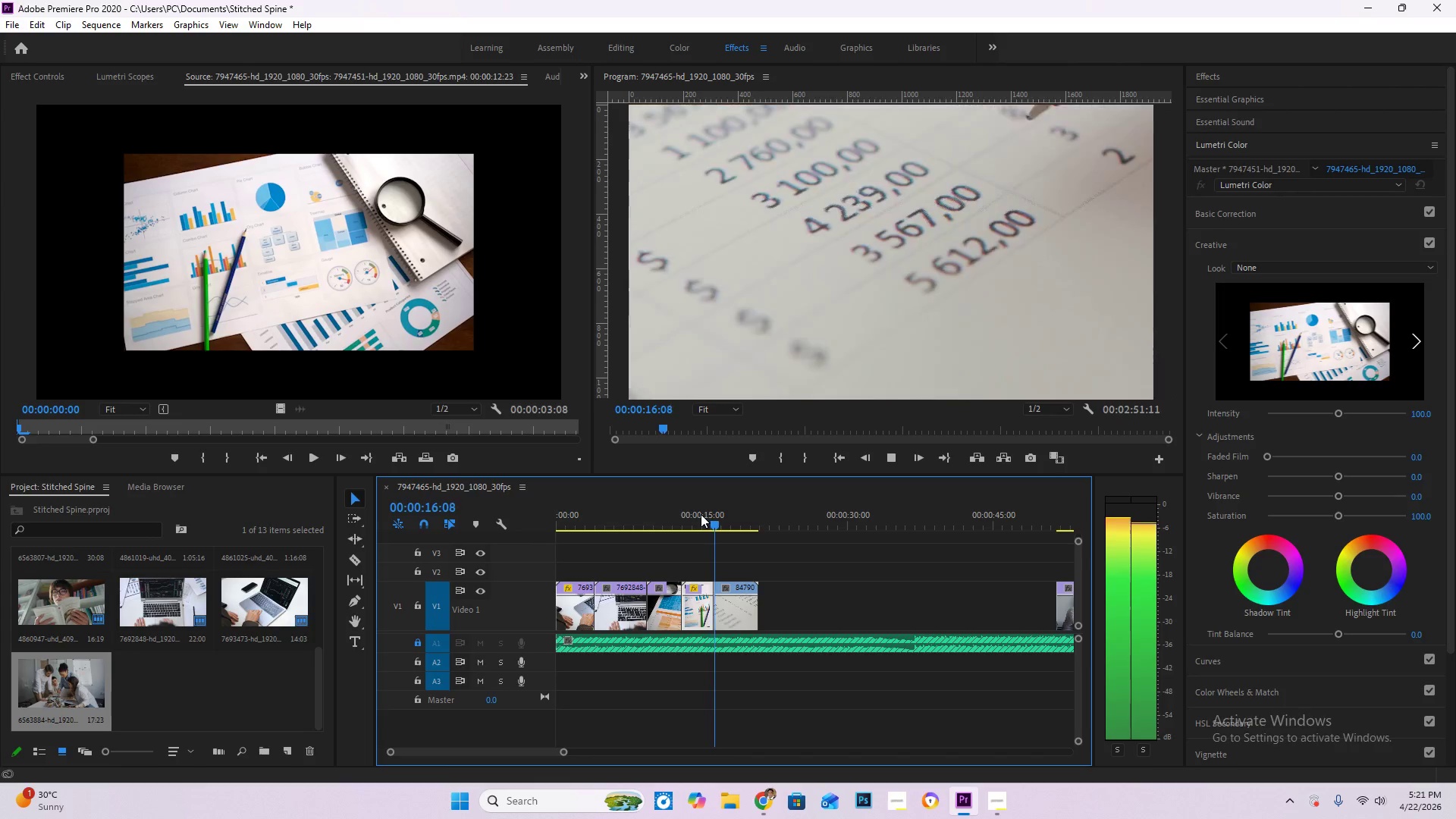 
key(Space)
 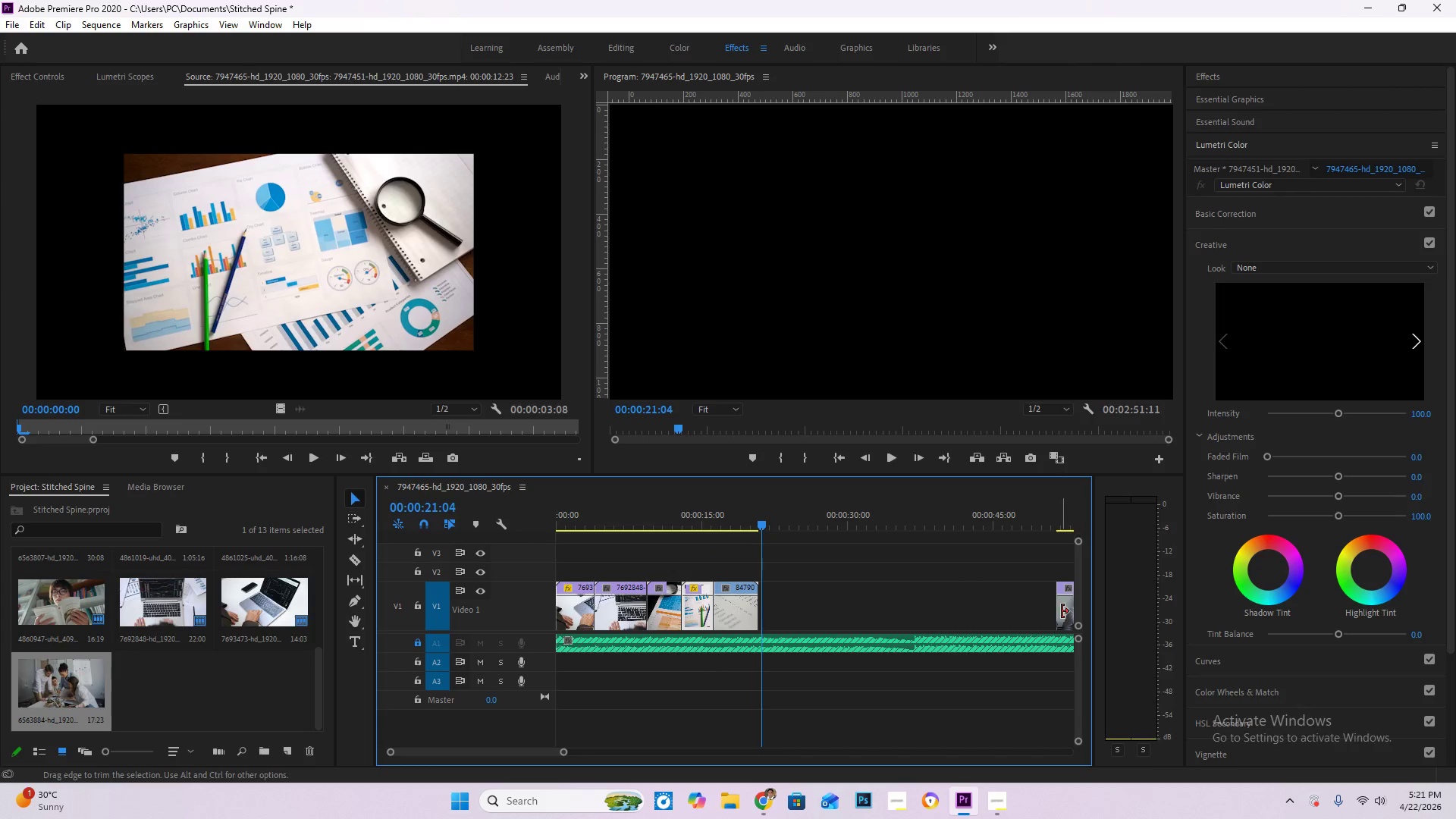 
left_click([1064, 613])
 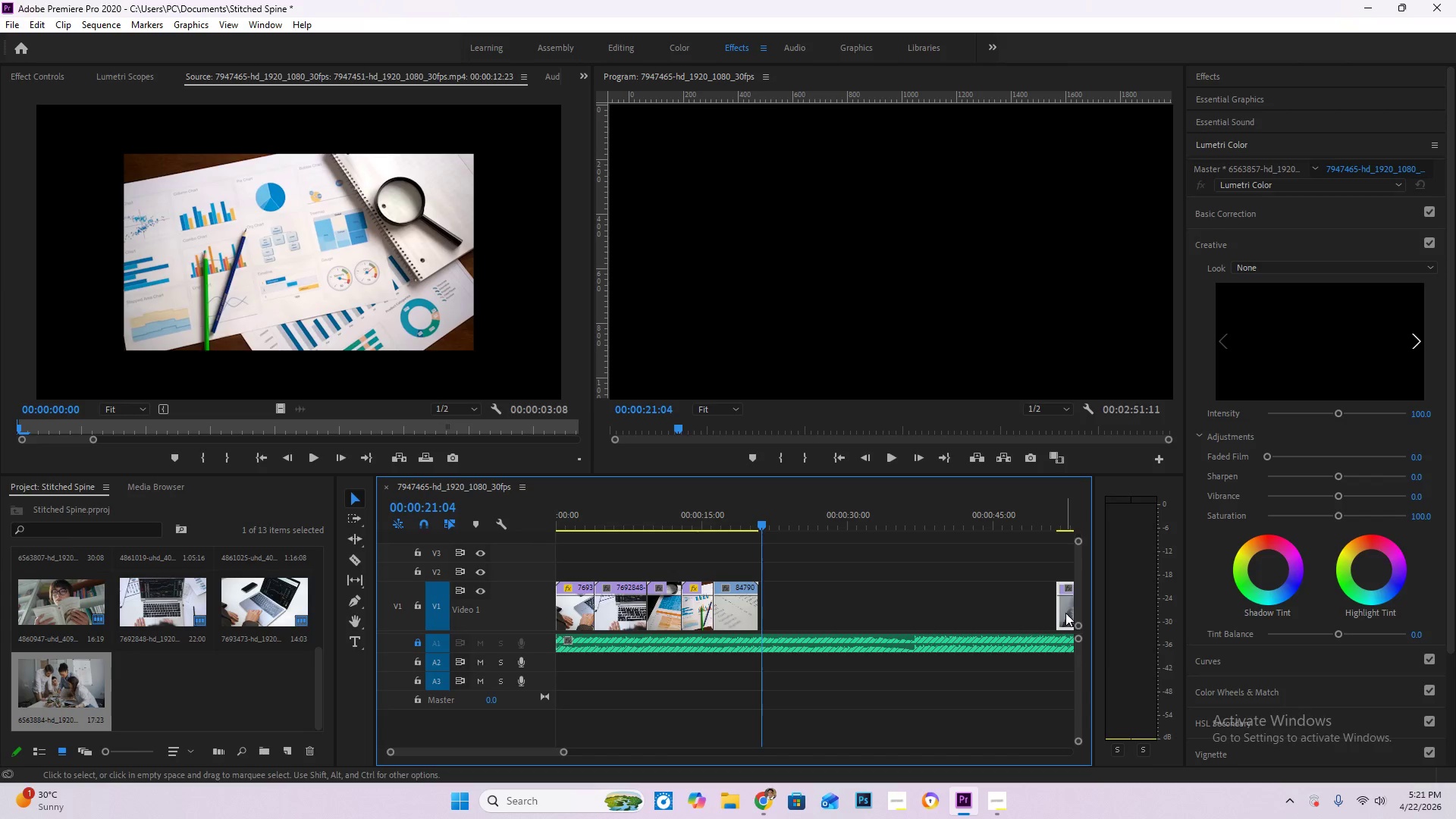 
left_click_drag(start_coordinate=[1065, 613], to_coordinate=[764, 608])
 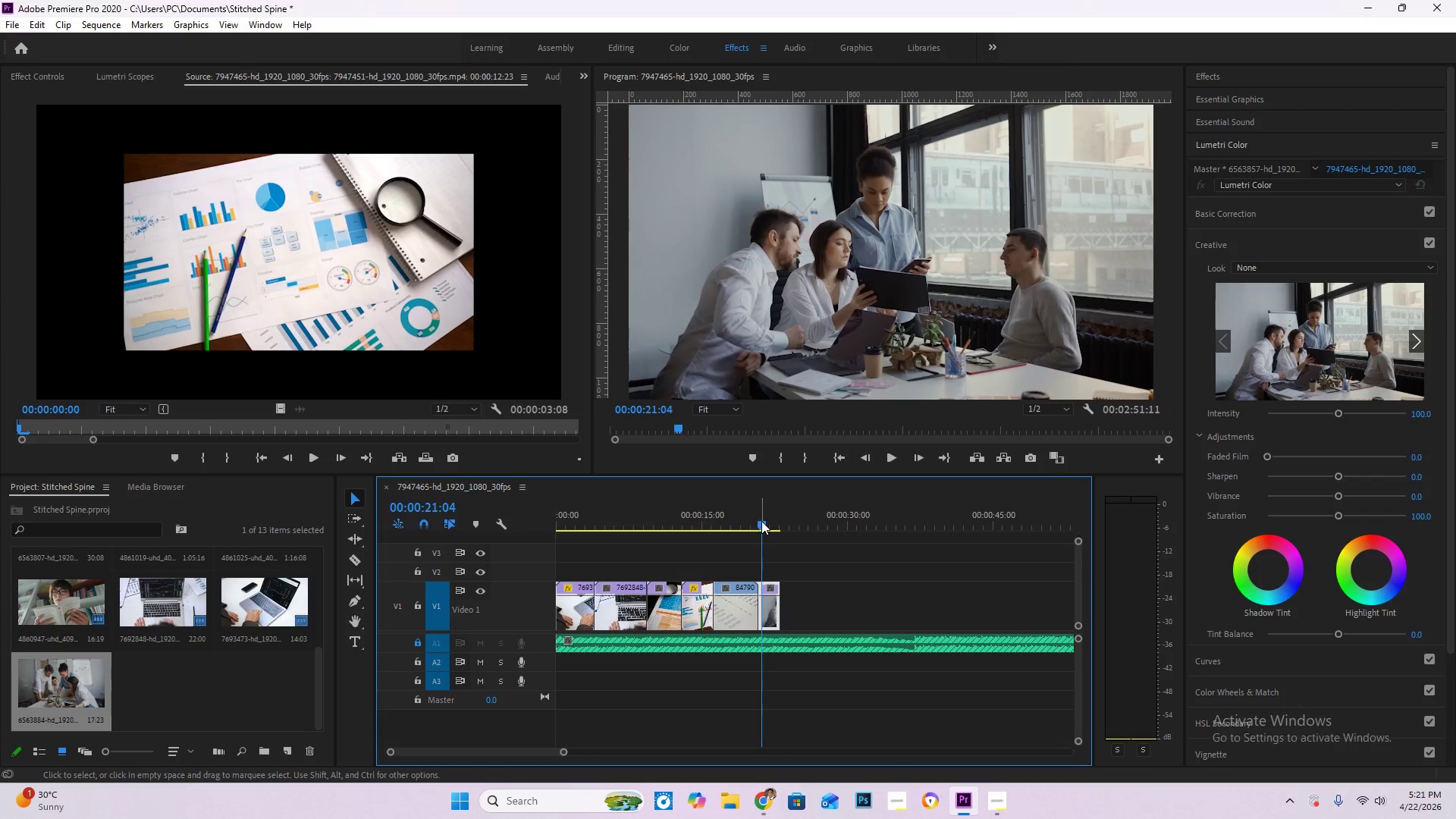 
left_click_drag(start_coordinate=[761, 521], to_coordinate=[736, 519])
 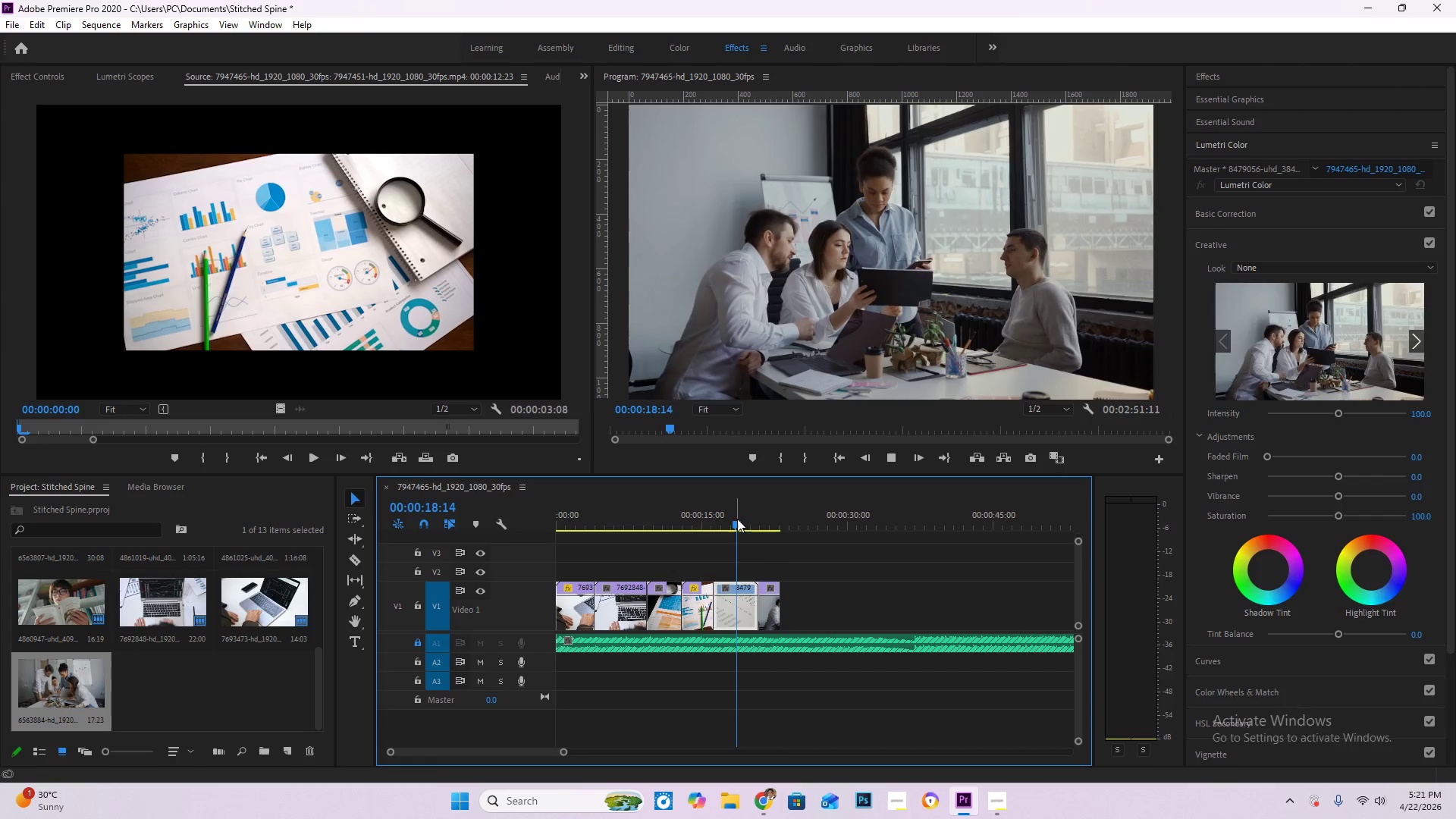 
key(Space)
 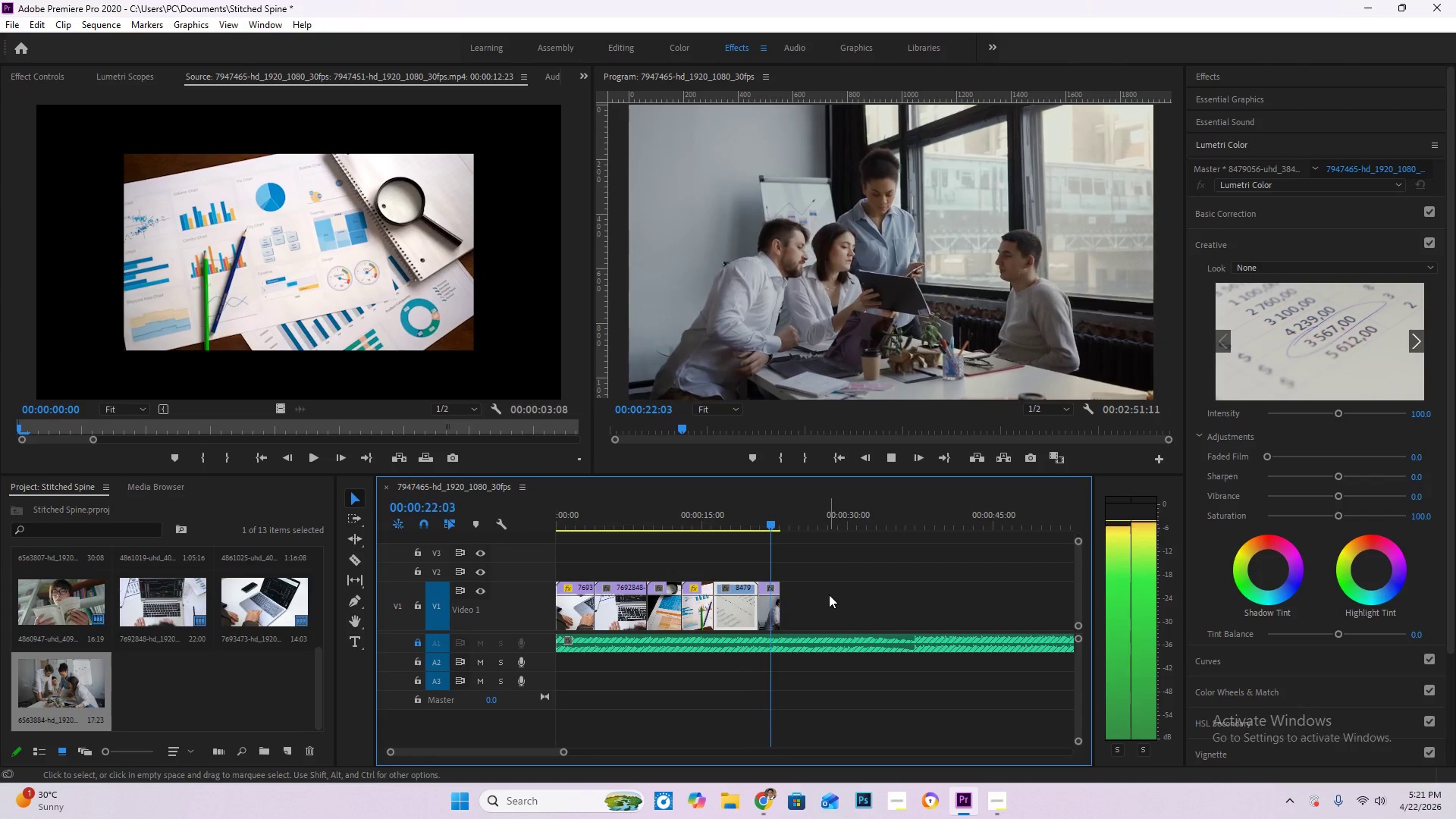 
wait(5.17)
 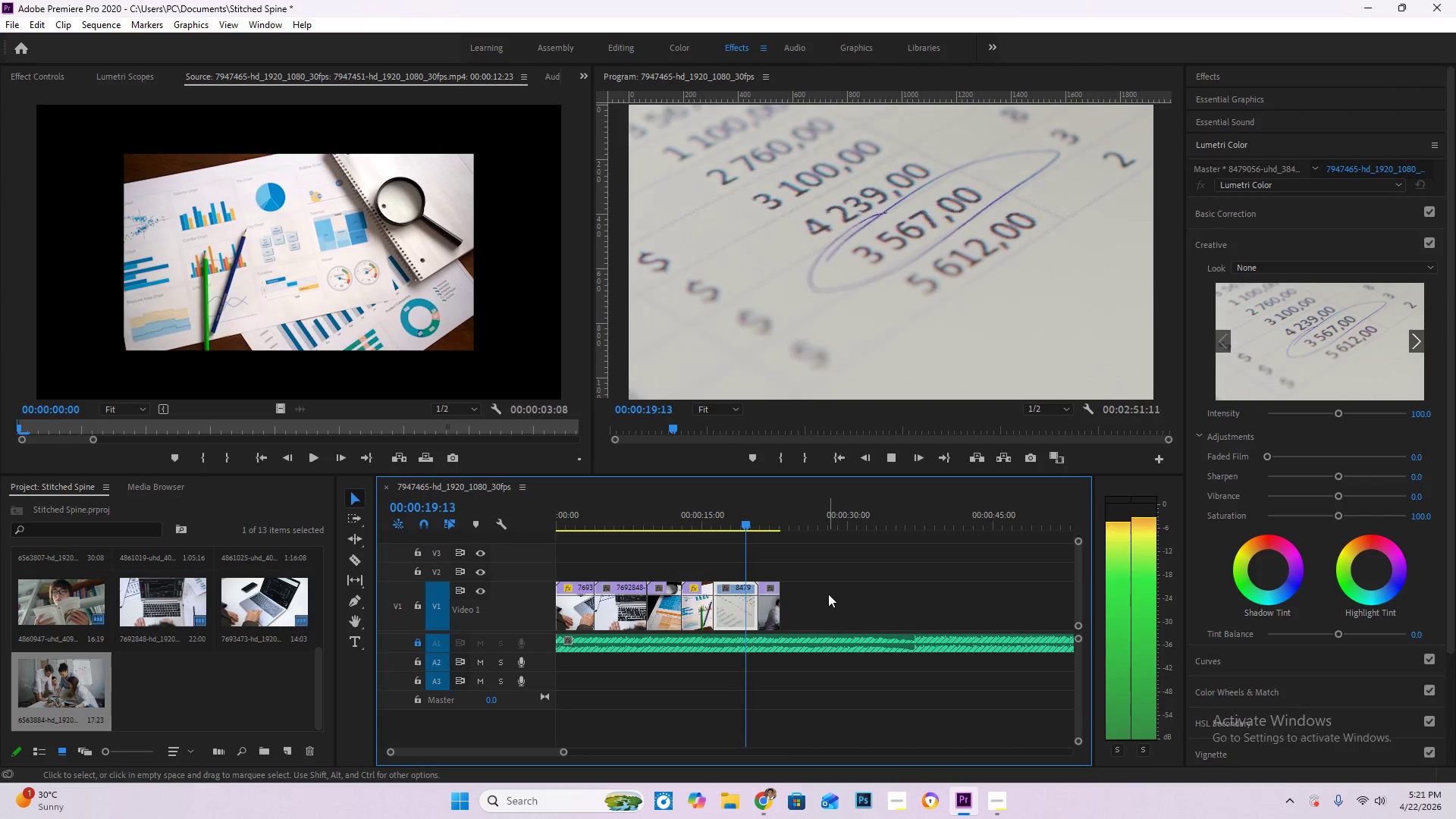 
key(Space)
 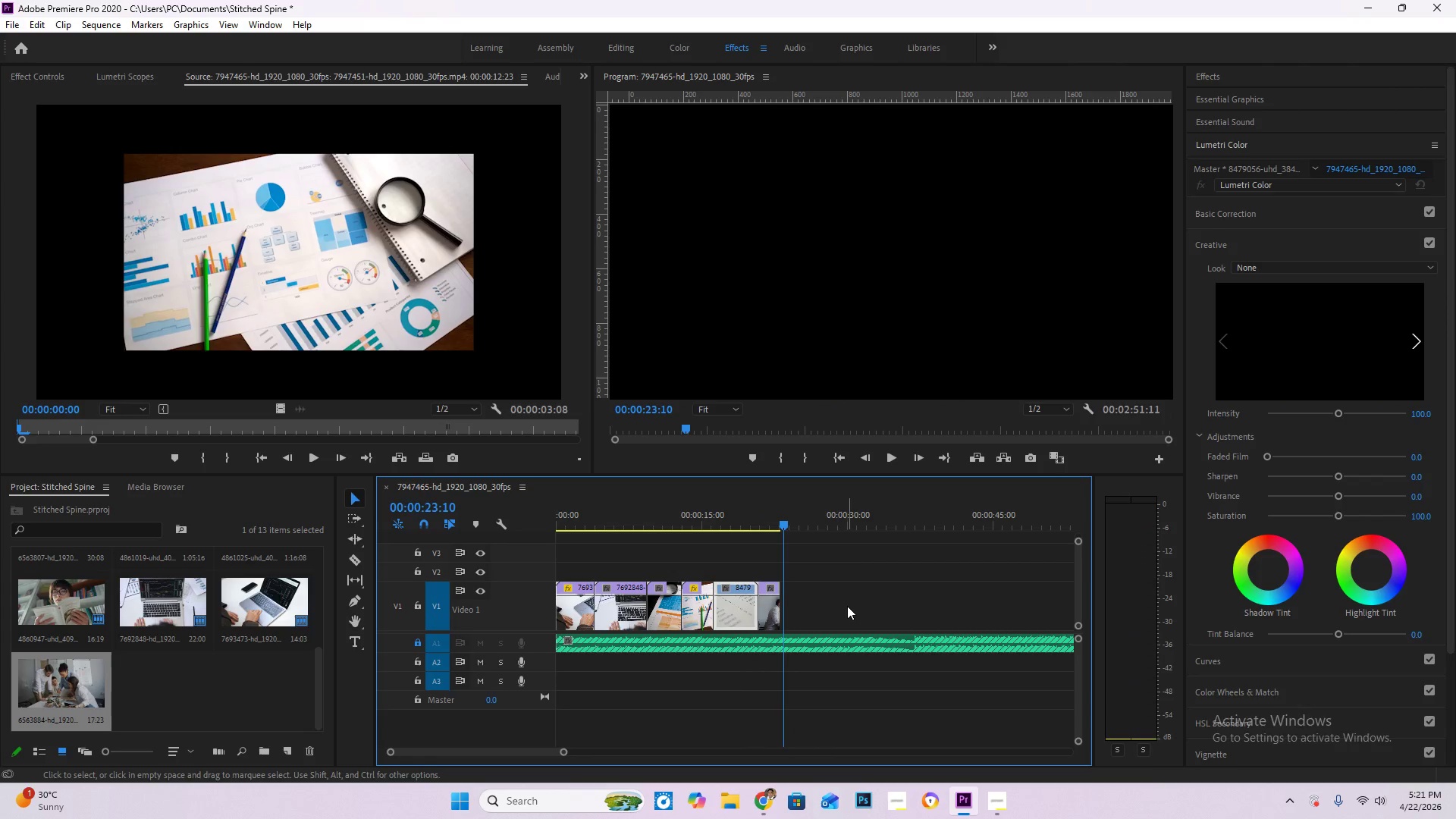 
hold_key(key=AltLeft, duration=0.86)
scroll: coordinate [850, 607], scroll_direction: down, amount: 7.0
 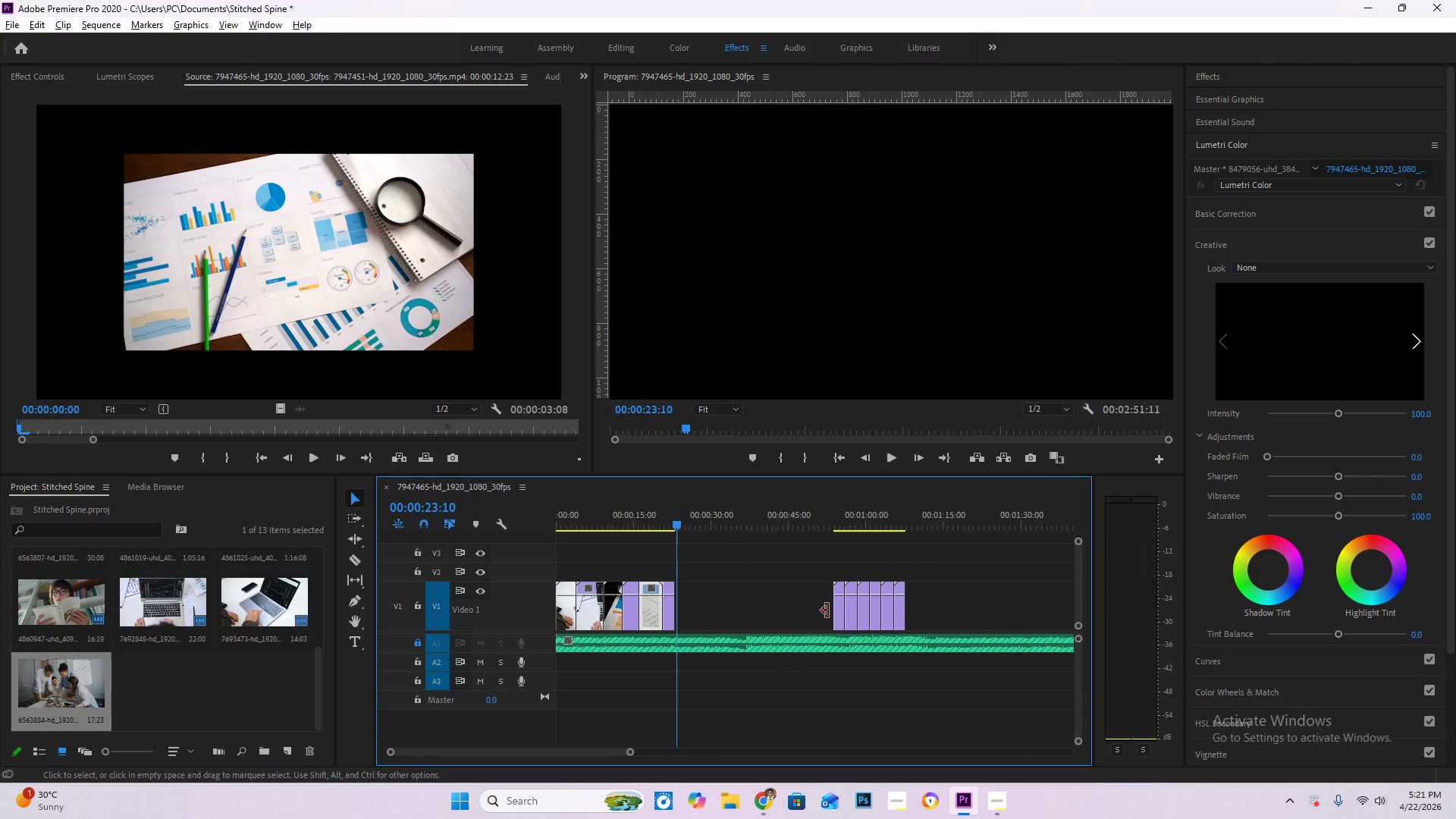 
left_click_drag(start_coordinate=[802, 606], to_coordinate=[940, 623])
 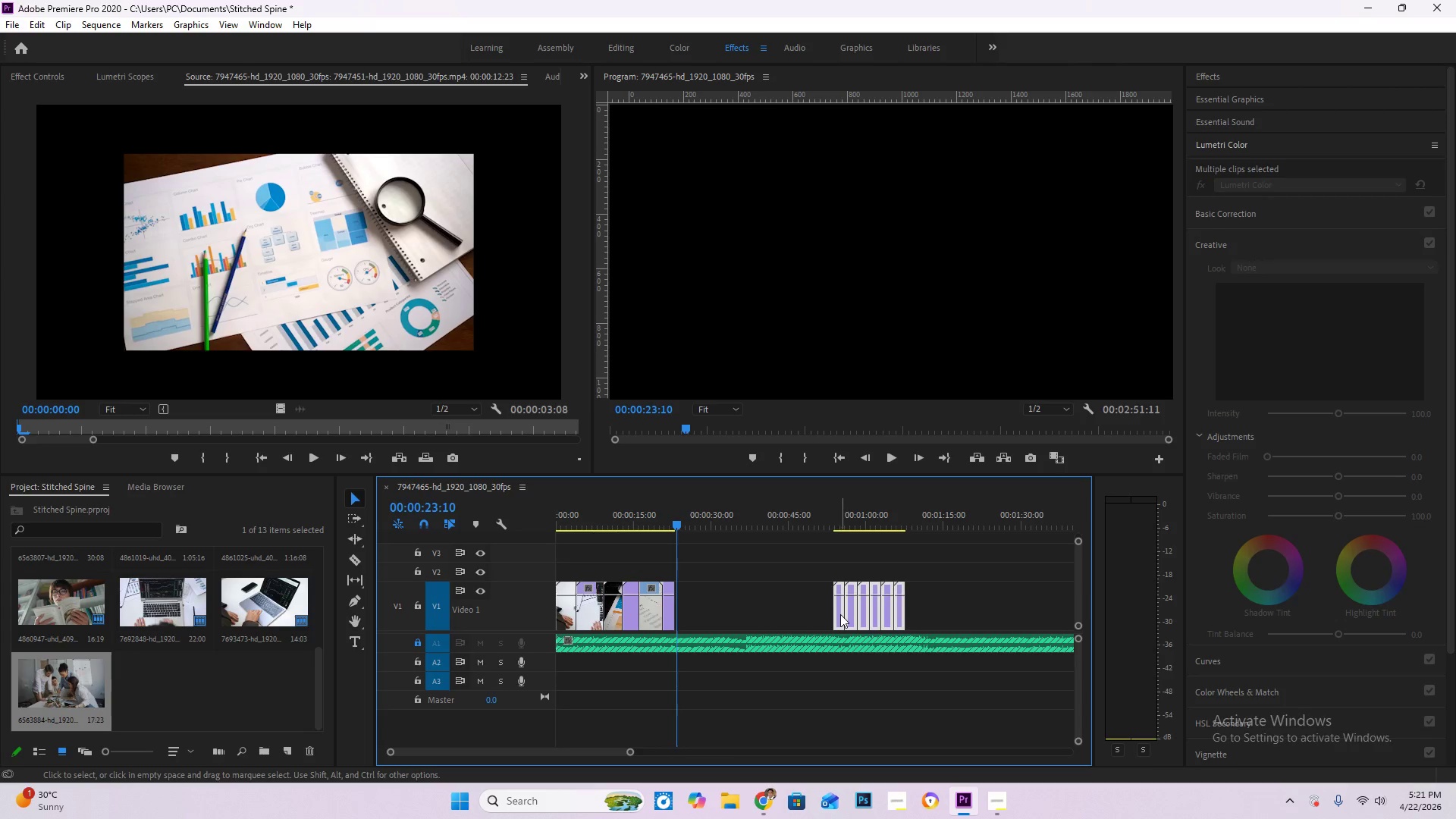 
left_click_drag(start_coordinate=[840, 614], to_coordinate=[680, 611])
 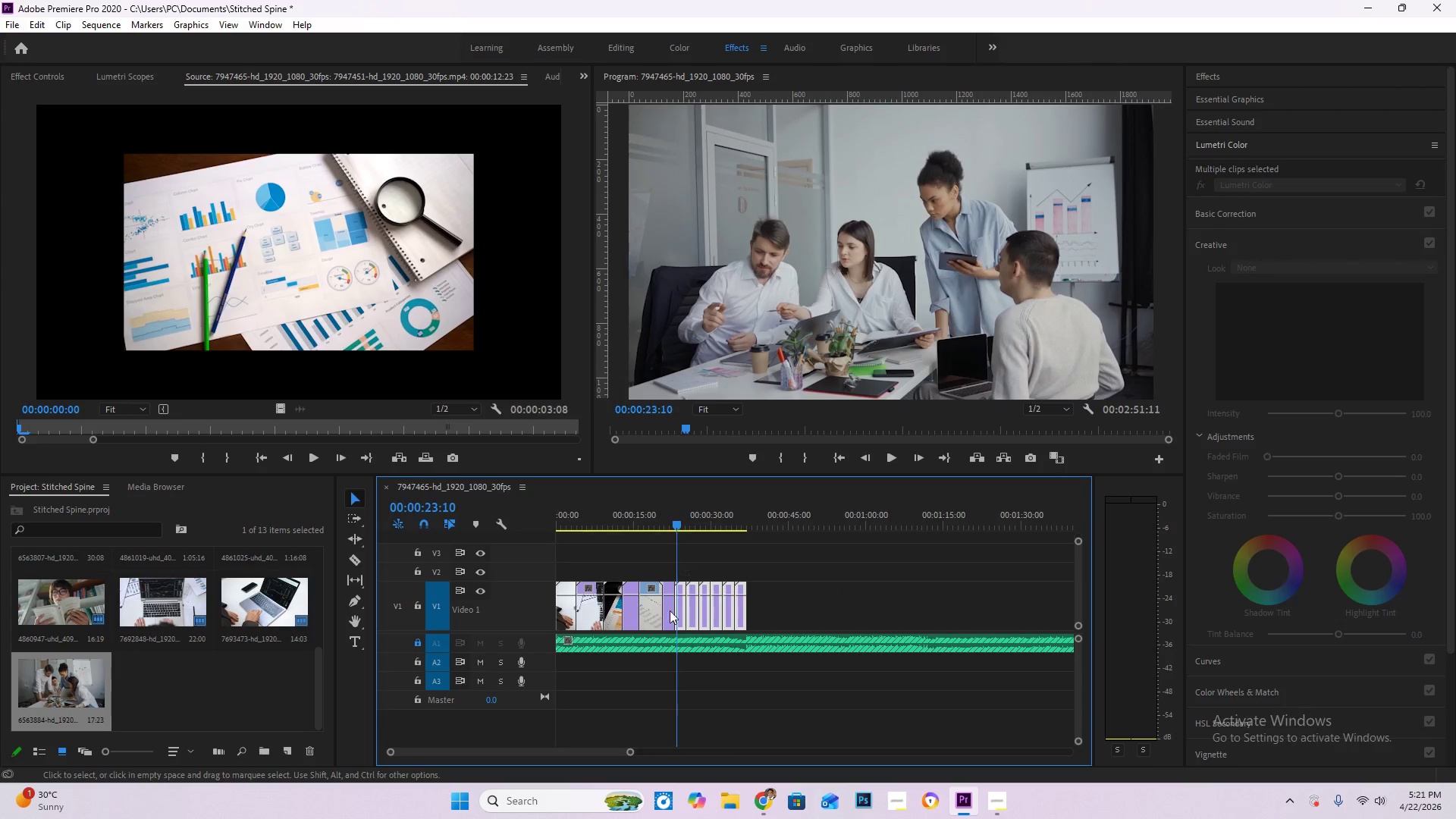 
hold_key(key=AltLeft, duration=0.69)
scroll: coordinate [683, 626], scroll_direction: up, amount: 8.0
 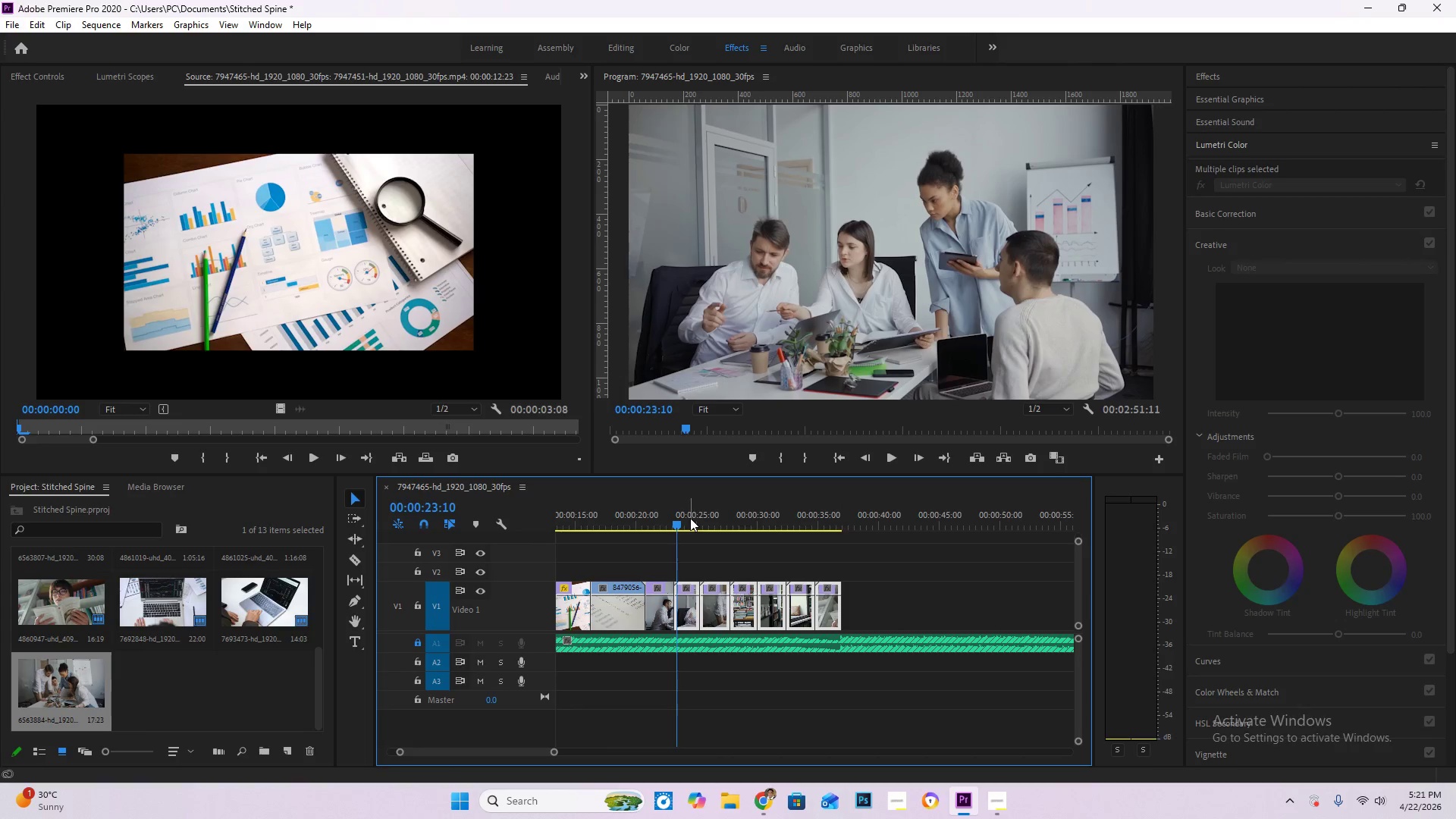 
left_click_drag(start_coordinate=[678, 518], to_coordinate=[664, 521])
 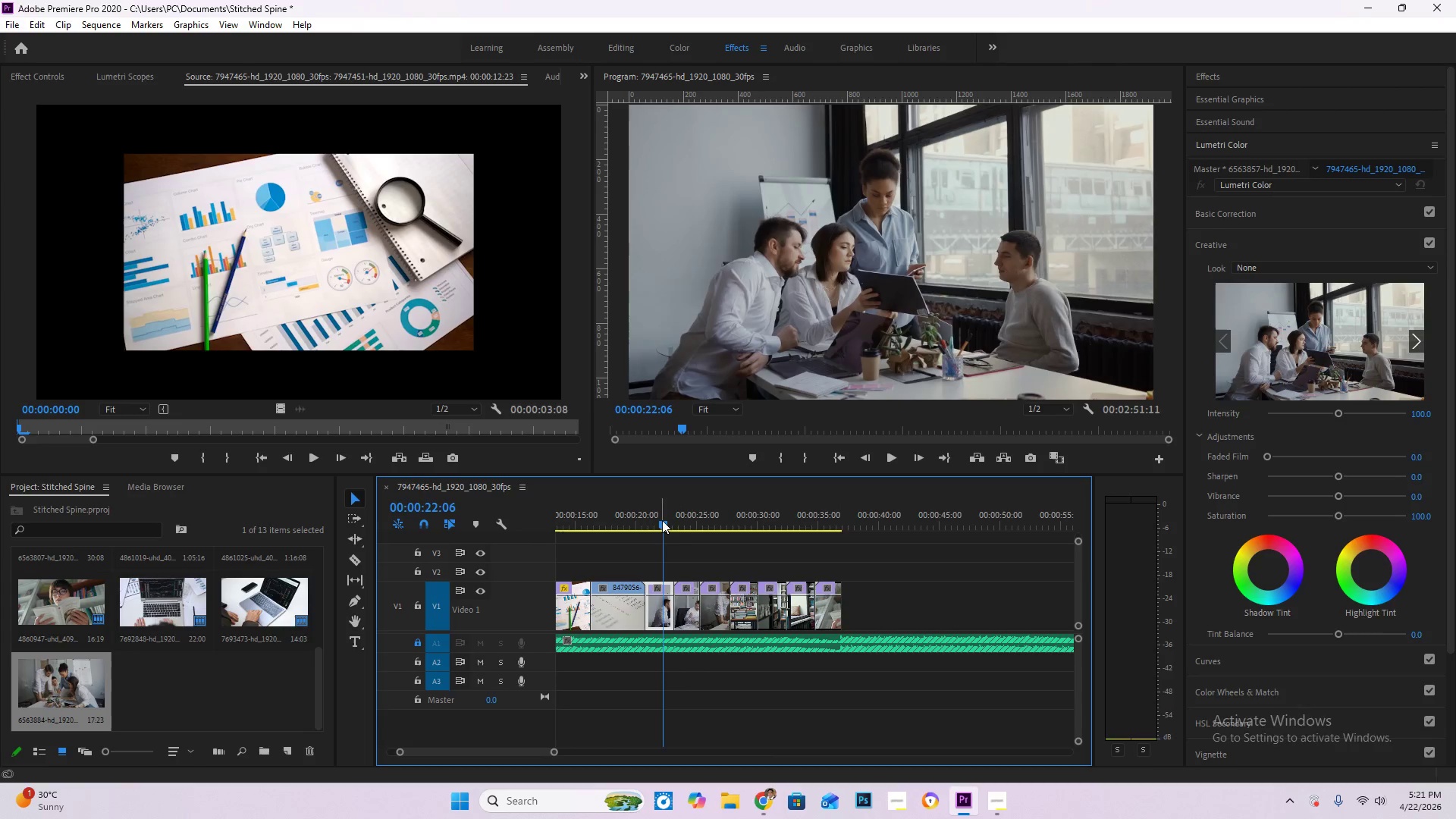 
key(Space)
 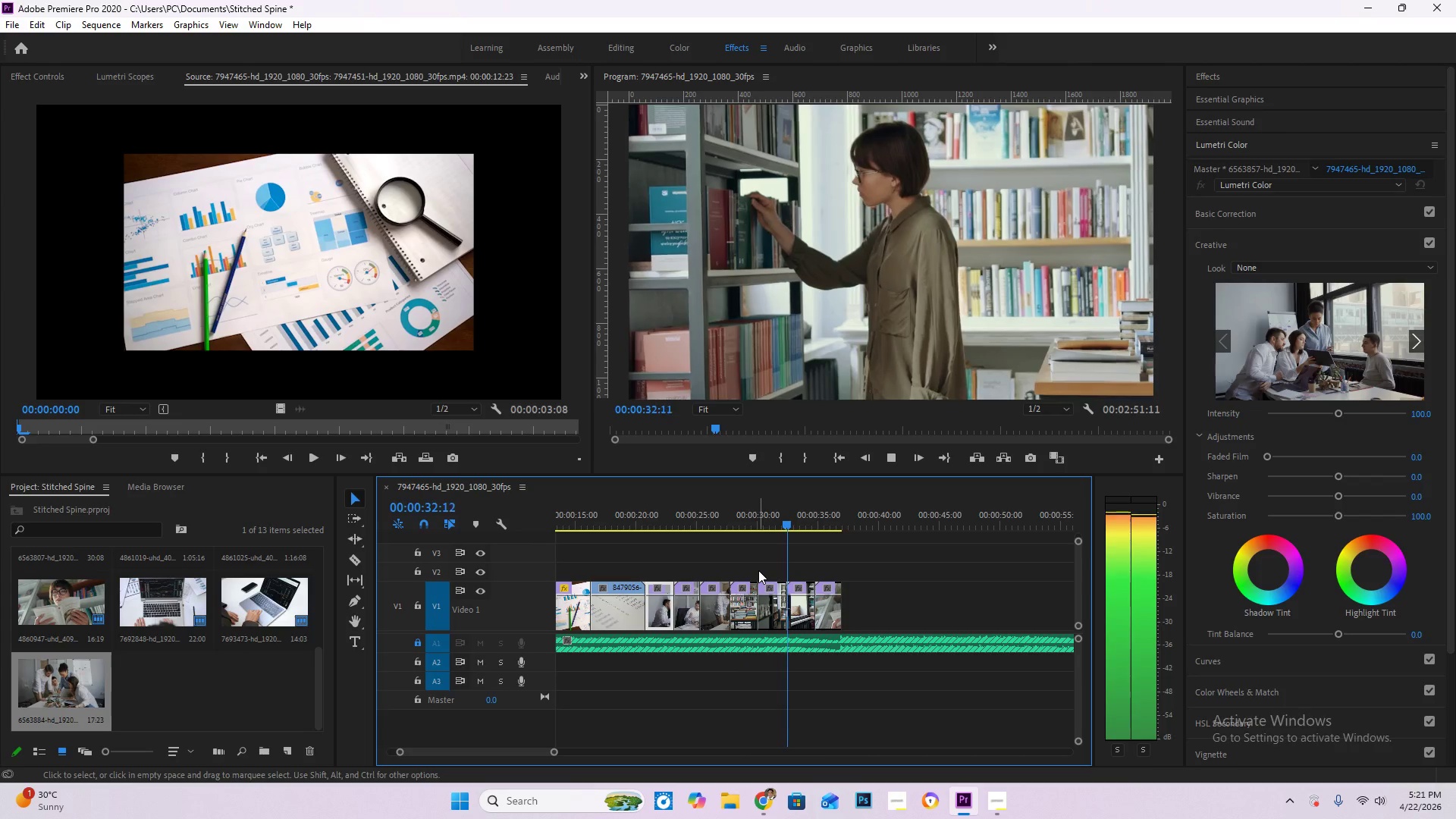 
wait(15.41)
 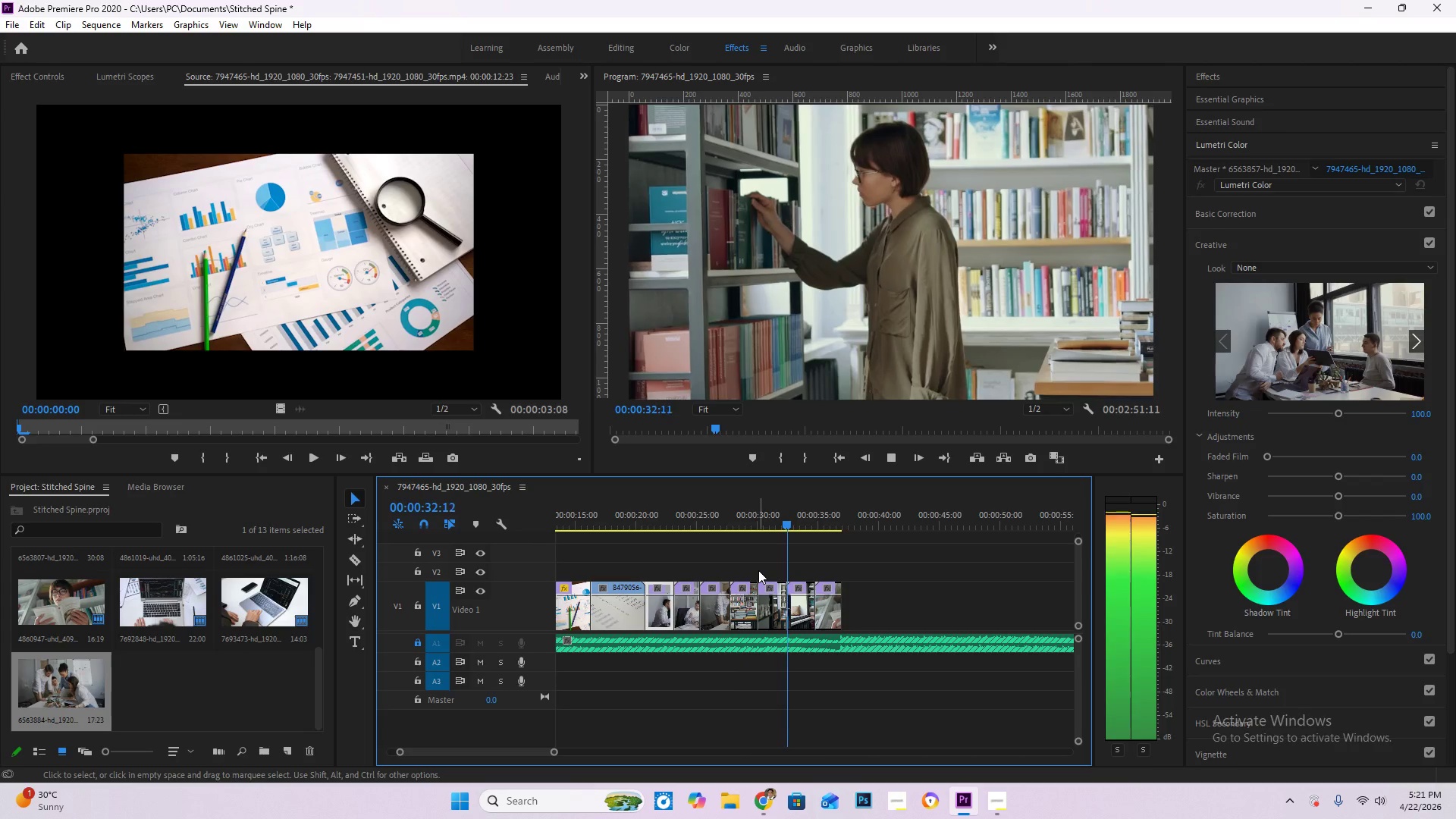 
key(Space)
 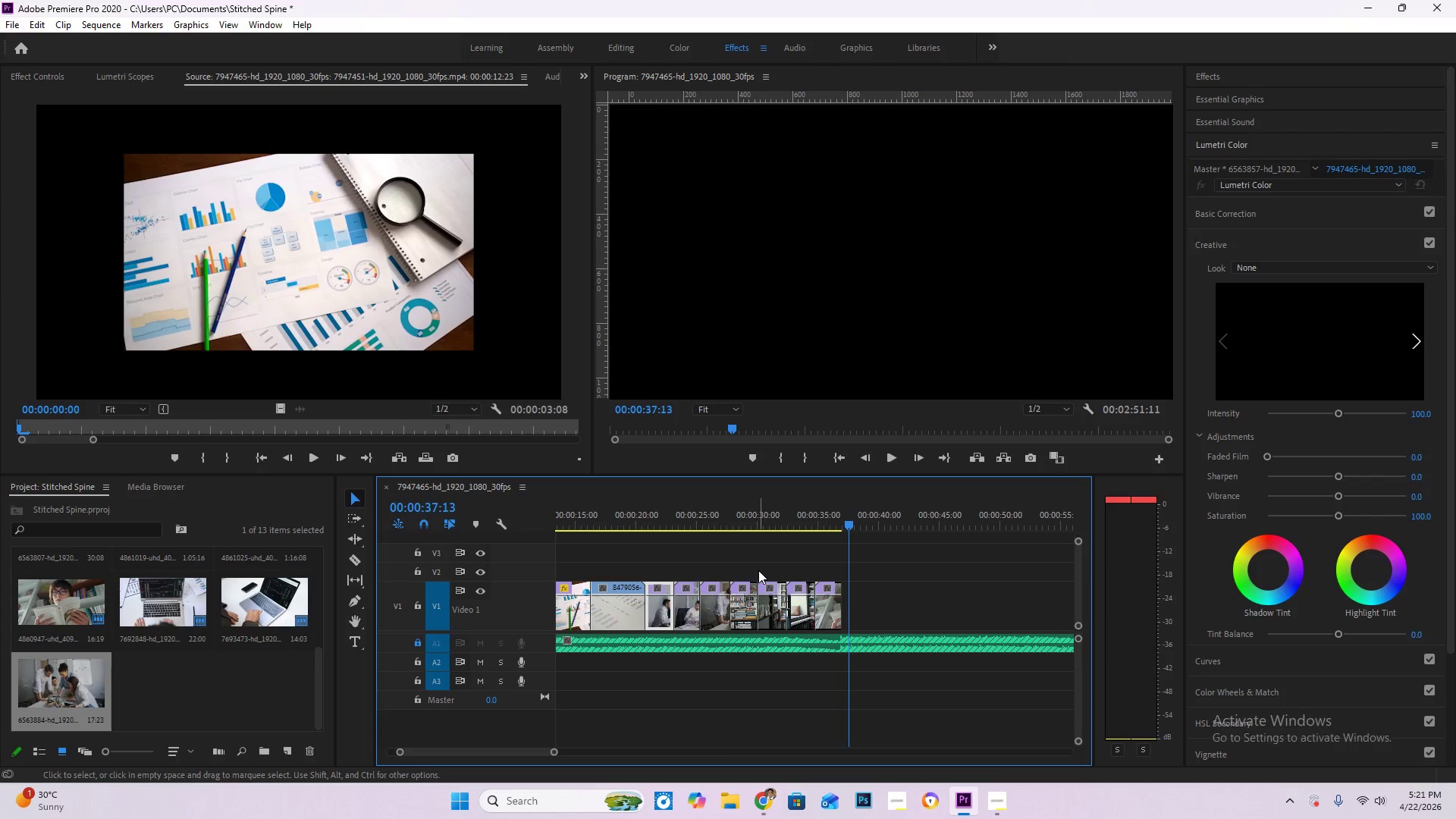 
key(Control+S)
 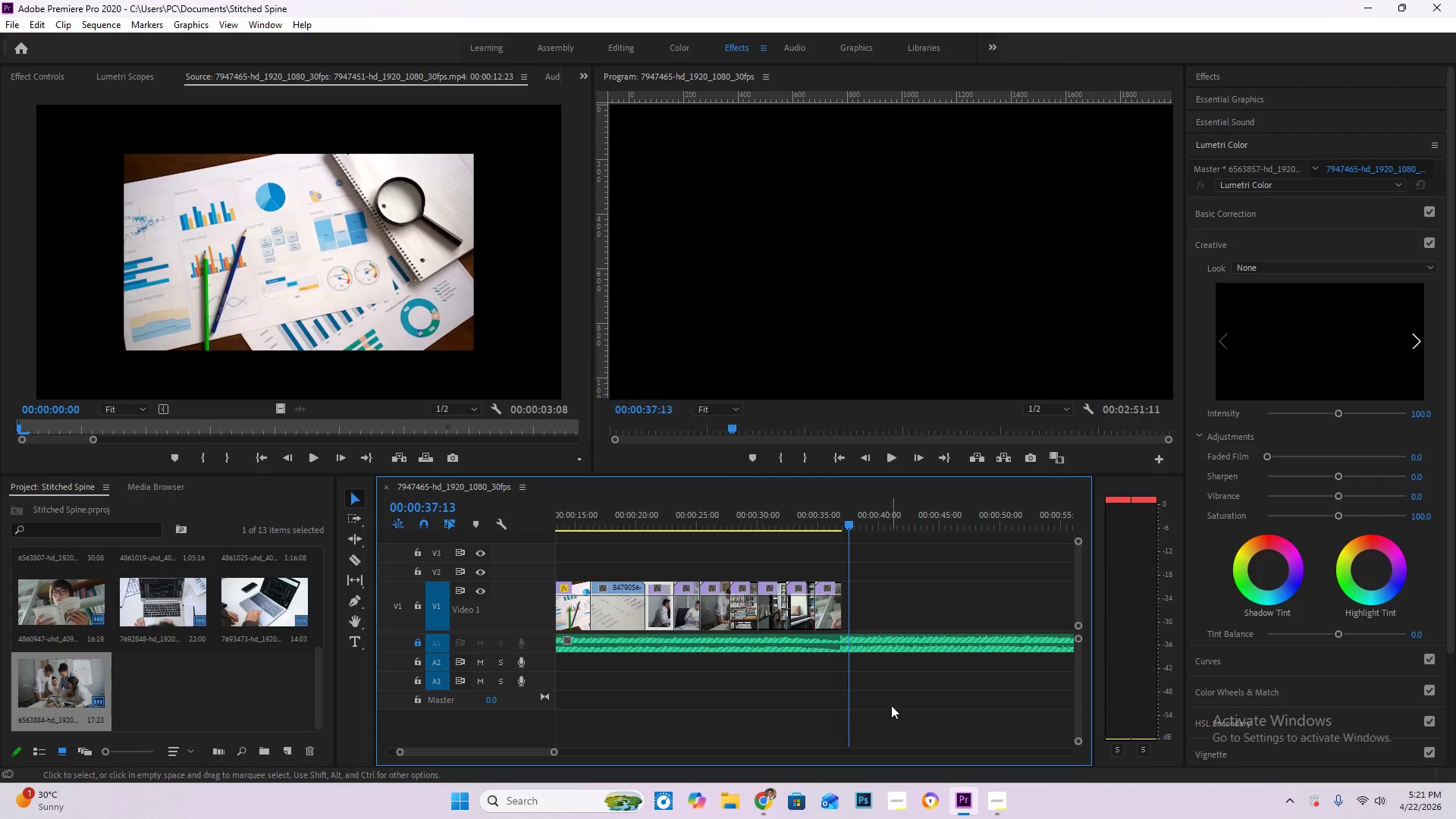 
hold_key(key=AltLeft, duration=0.84)
scroll: coordinate [890, 705], scroll_direction: down, amount: 9.0
 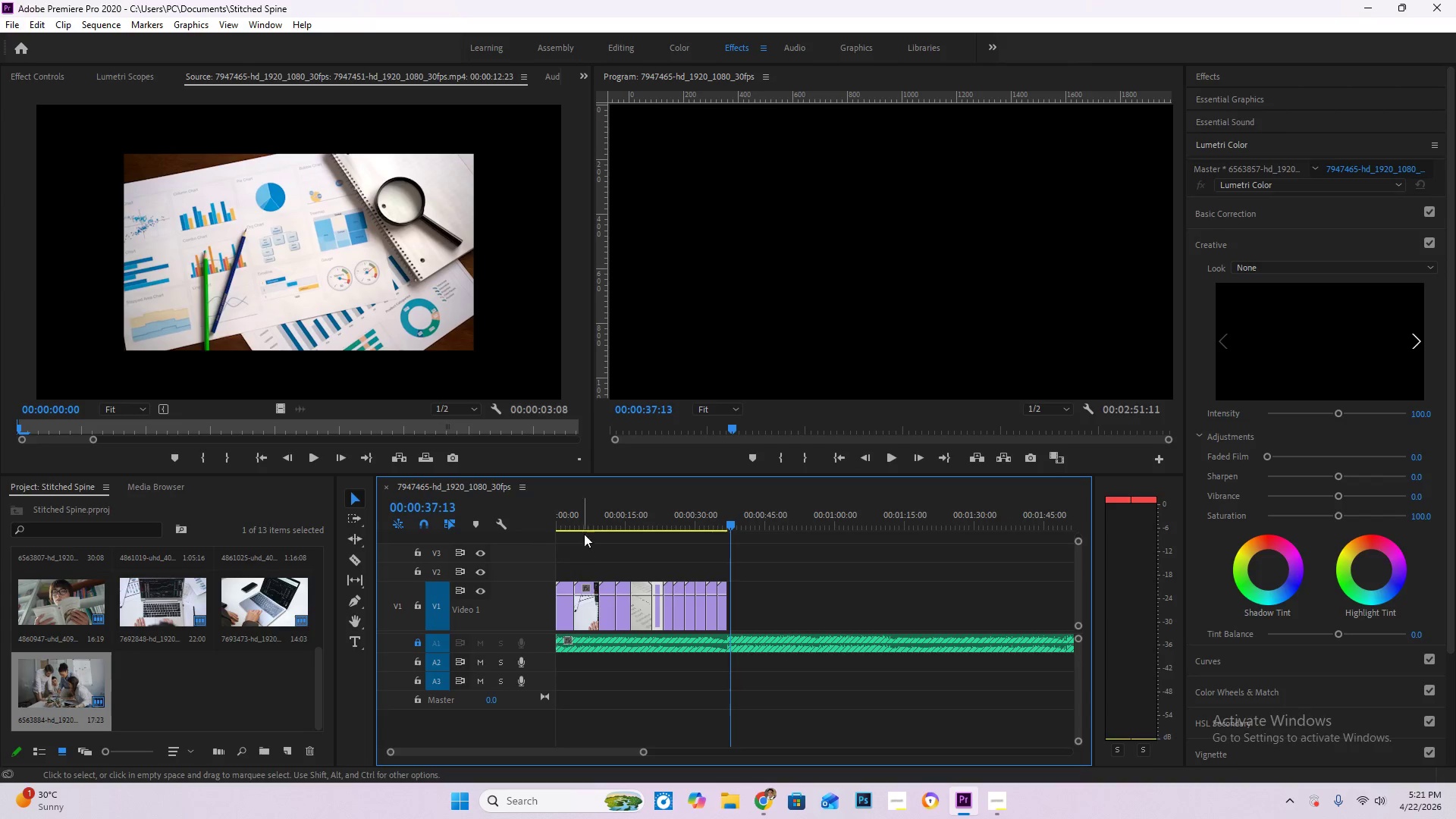 
left_click_drag(start_coordinate=[583, 516], to_coordinate=[459, 511])
 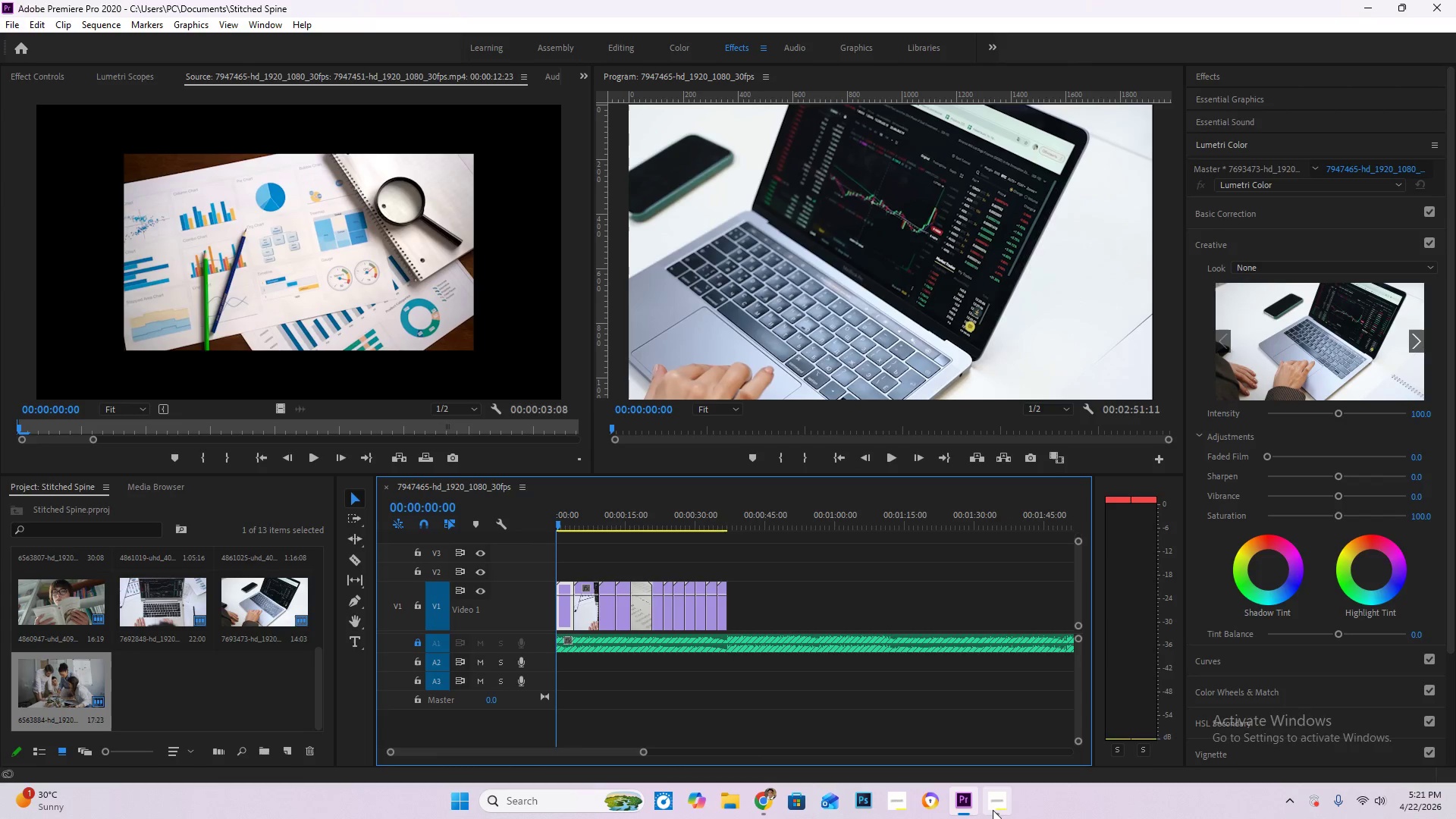 
left_click([993, 807])